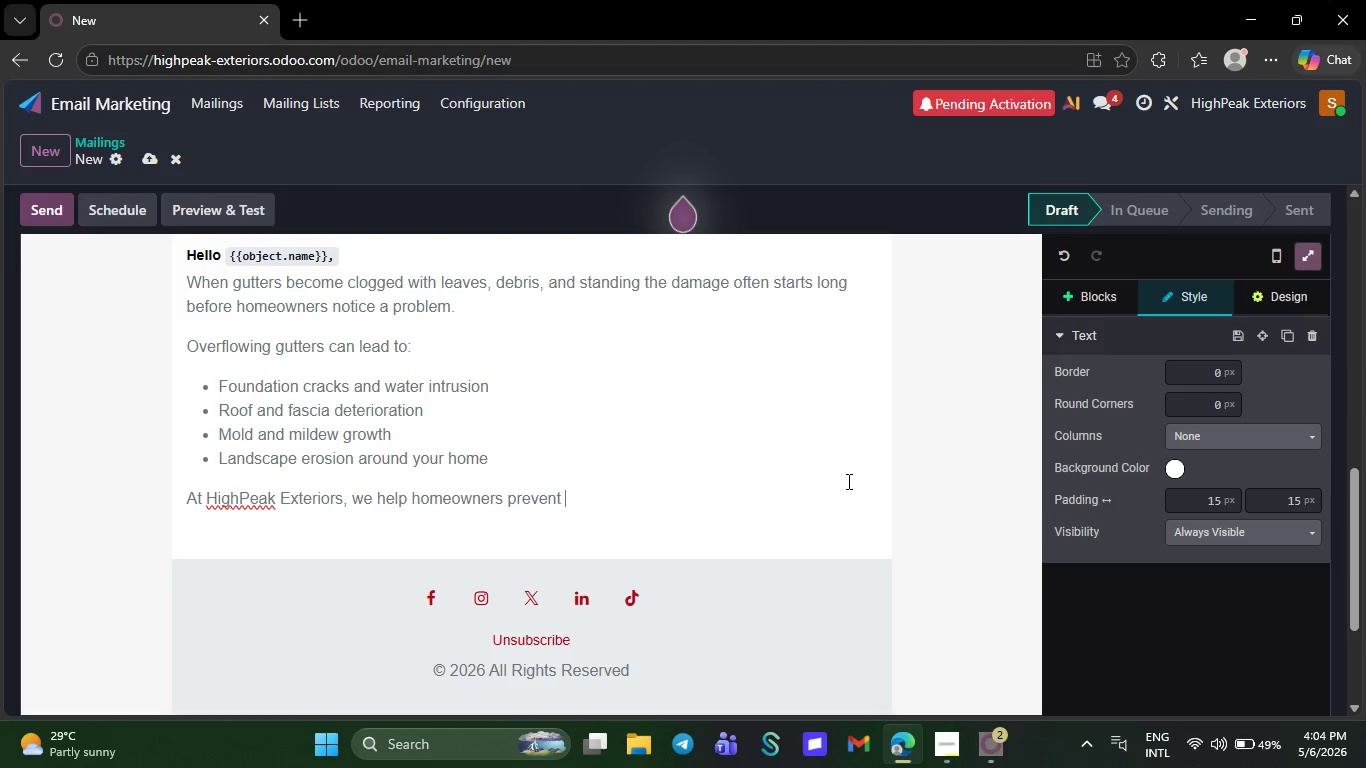 
wait(7.36)
 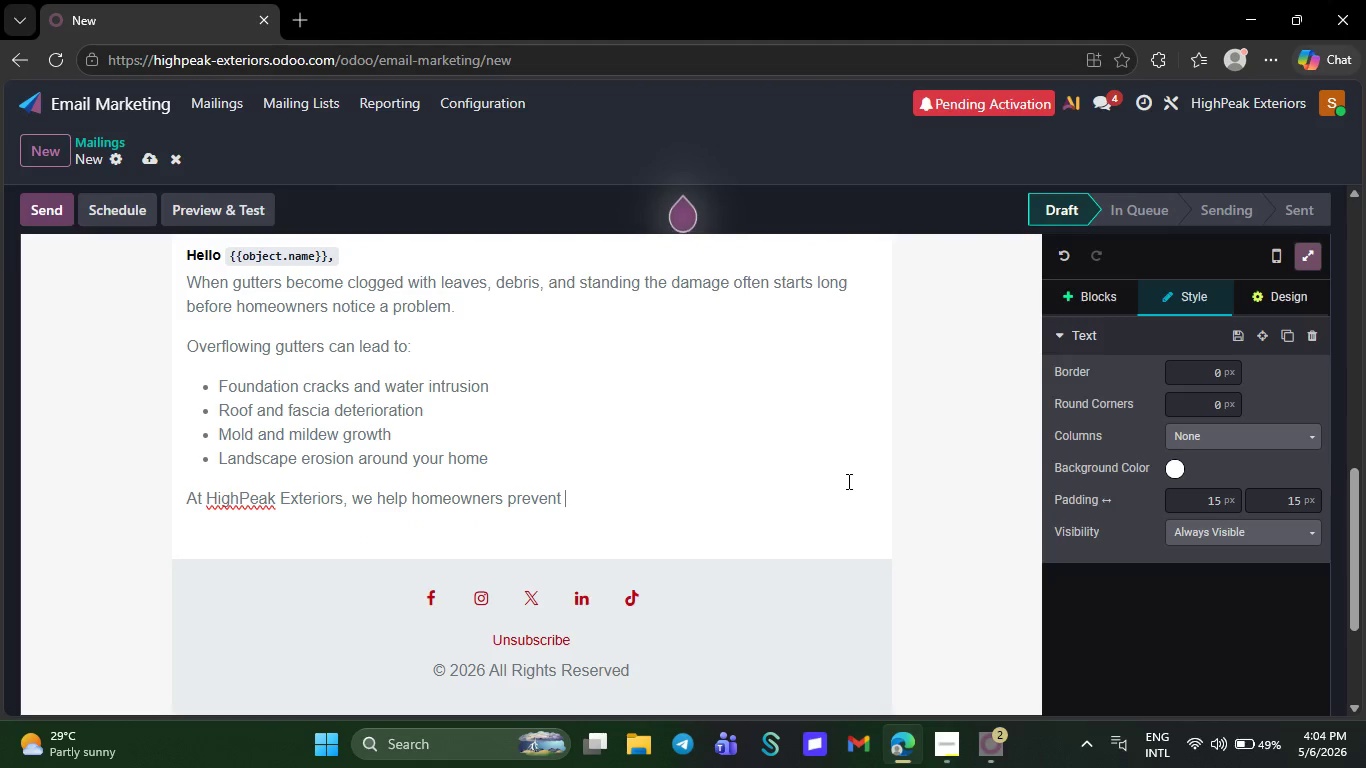 
key(Space)
 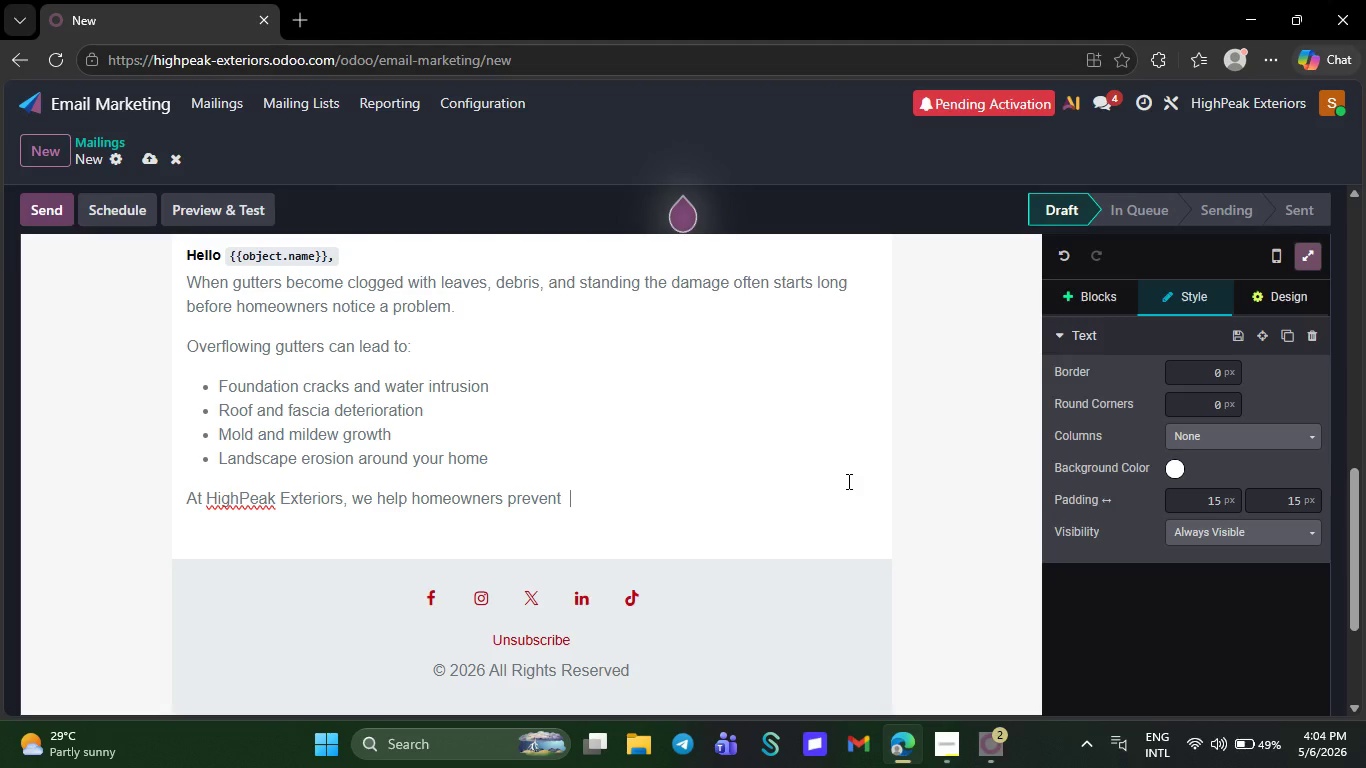 
wait(12.14)
 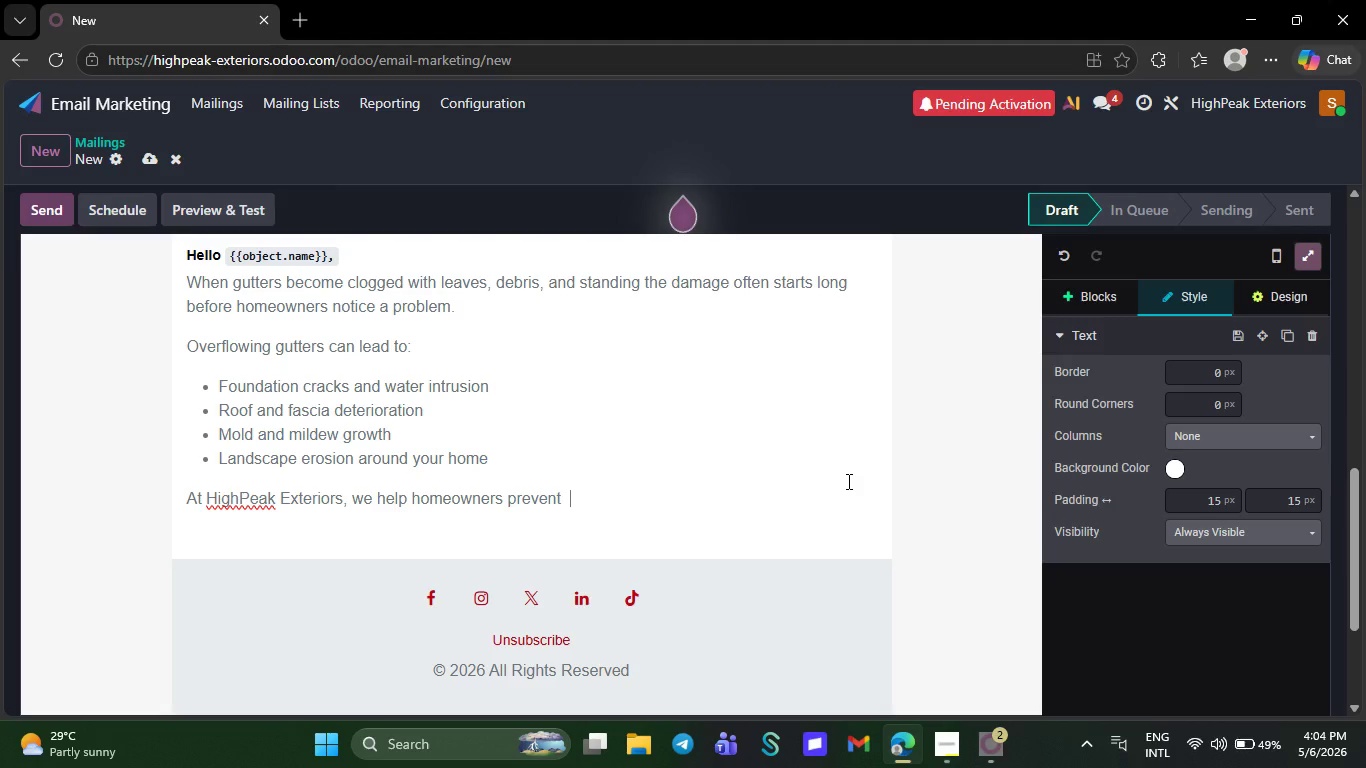 
key(NumpadAdd)
 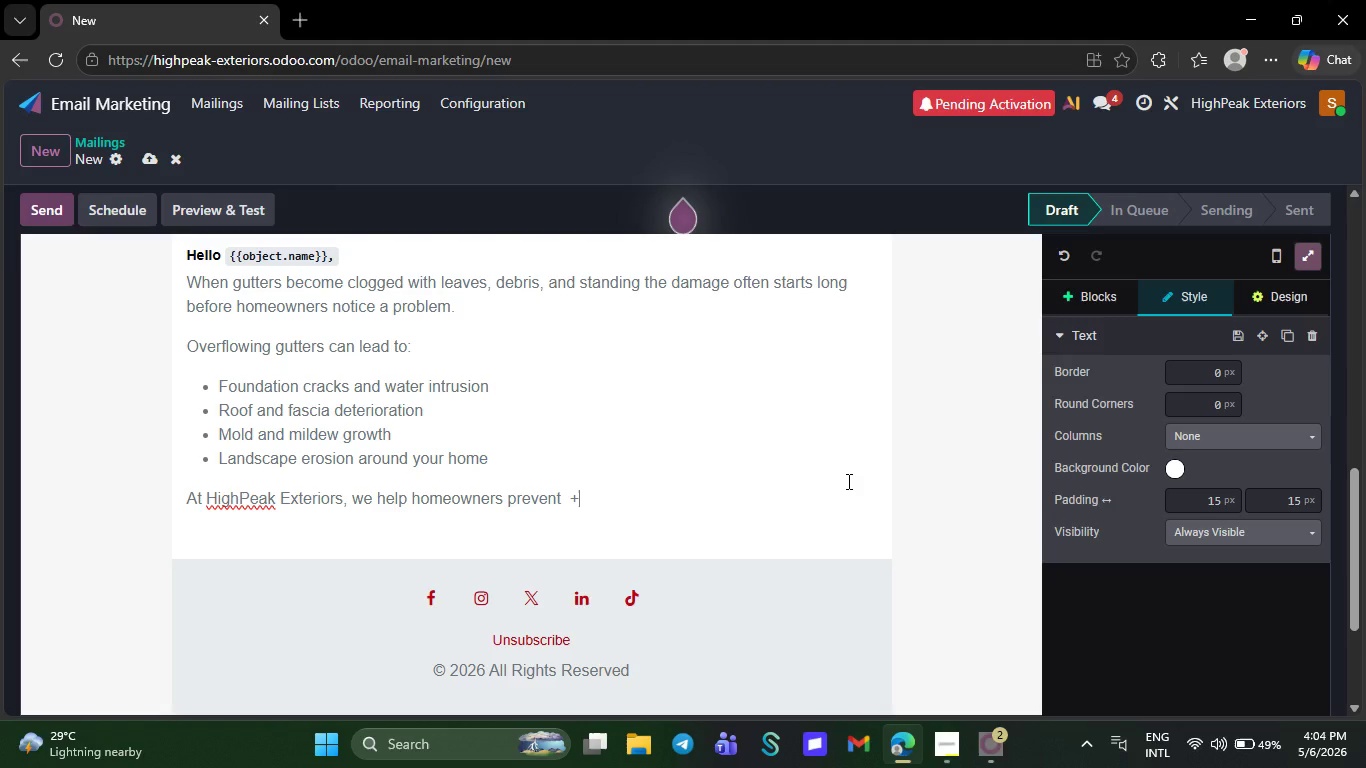 
wait(13.17)
 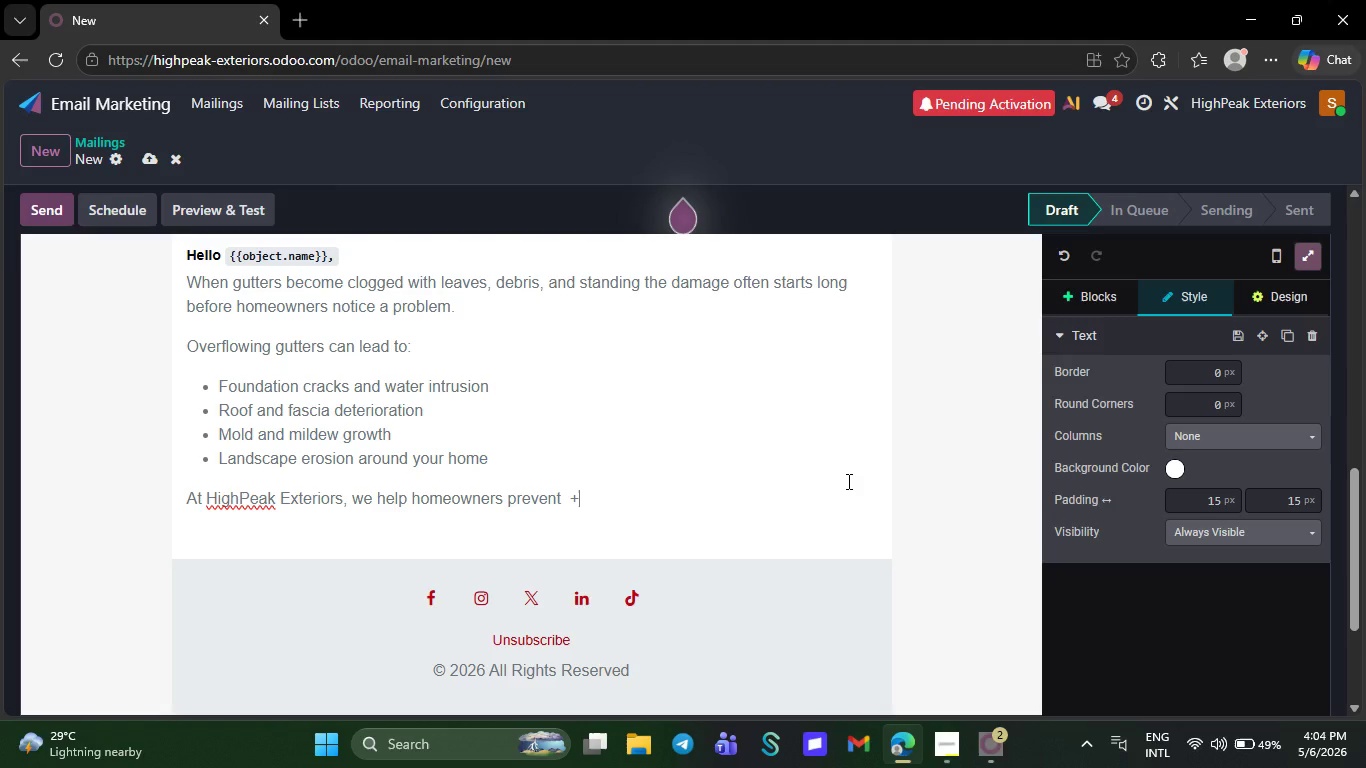 
key(Backspace)
type(fgdfg)
 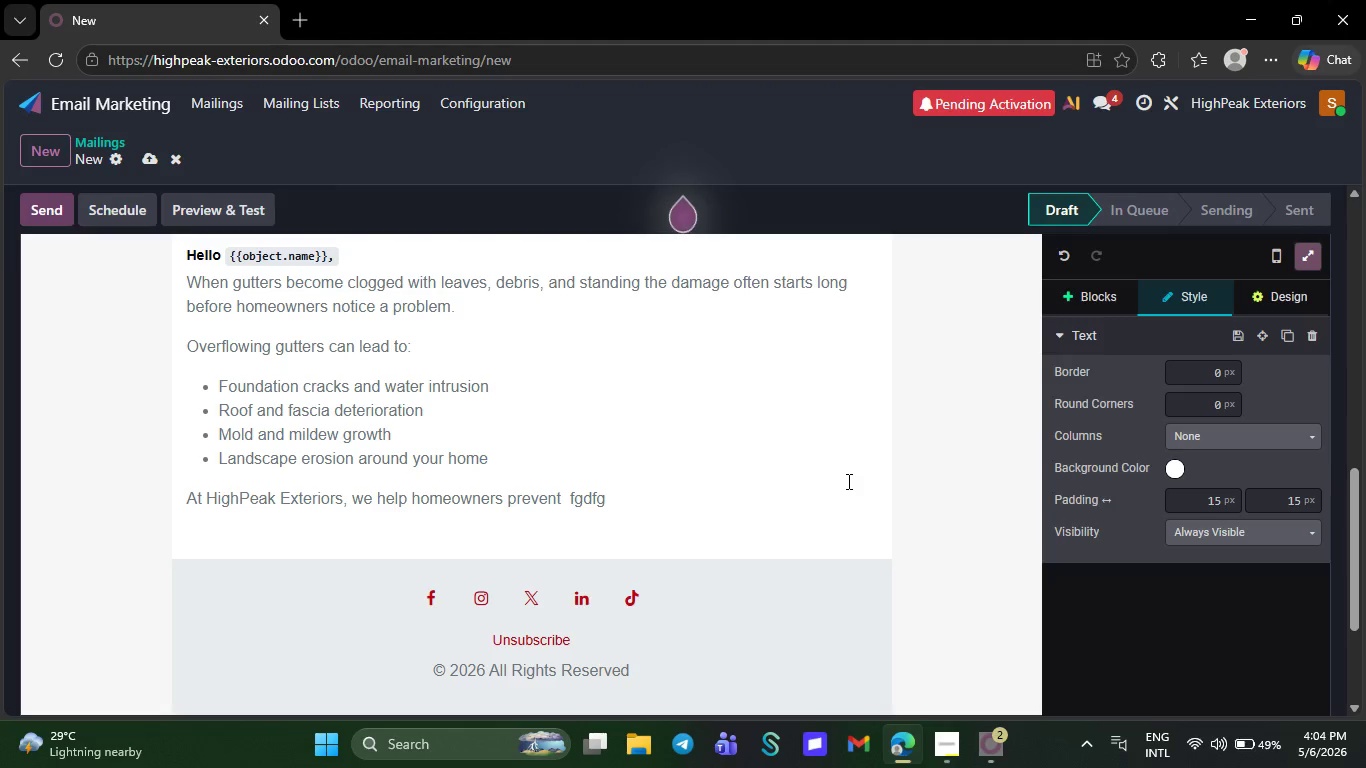 
wait(26.67)
 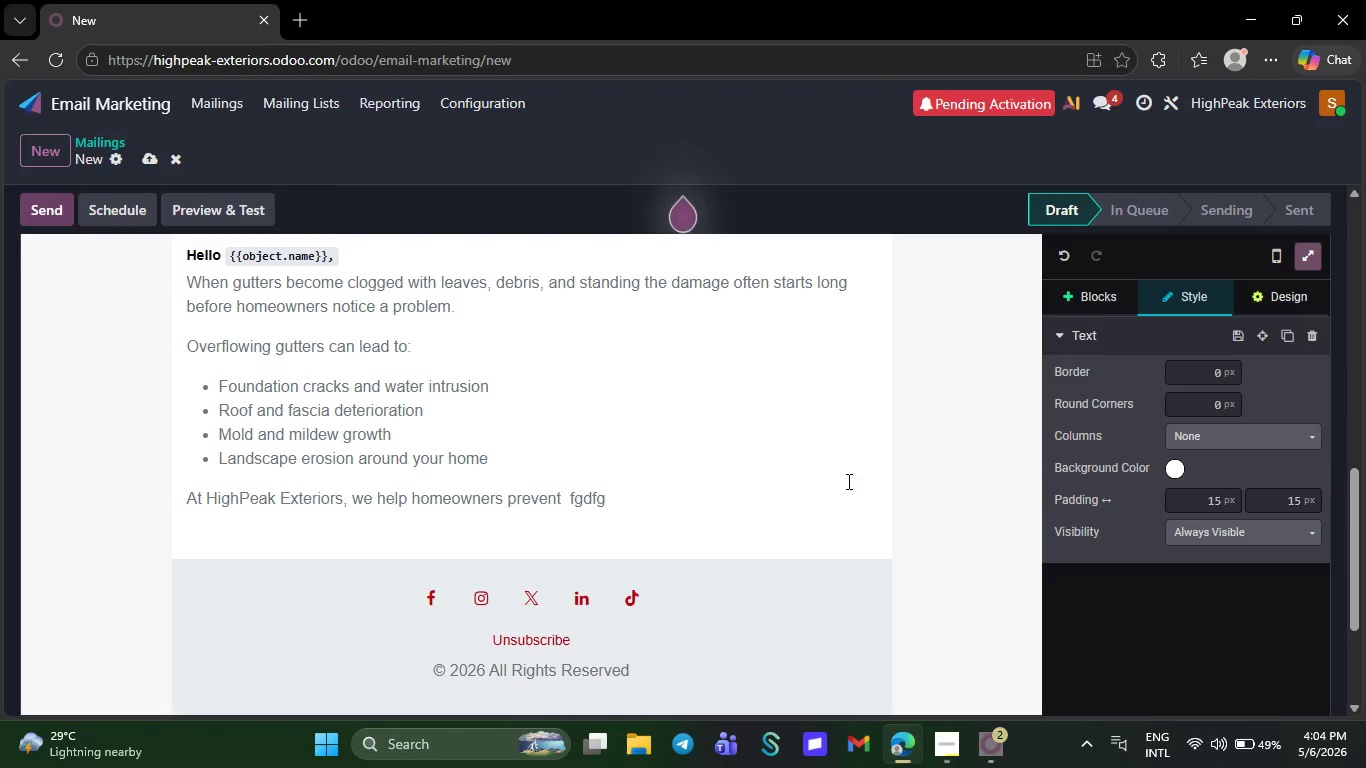 
key(Backspace)
 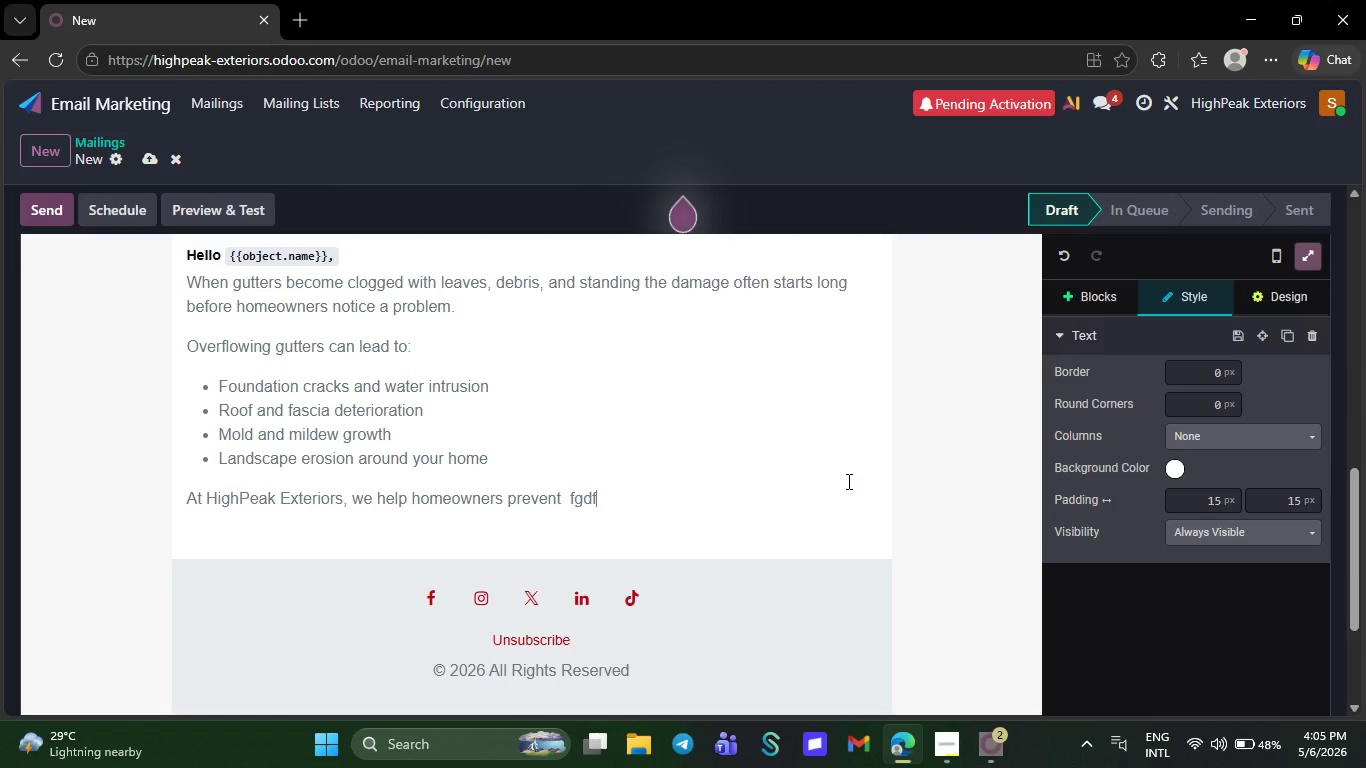 
key(Backspace)
 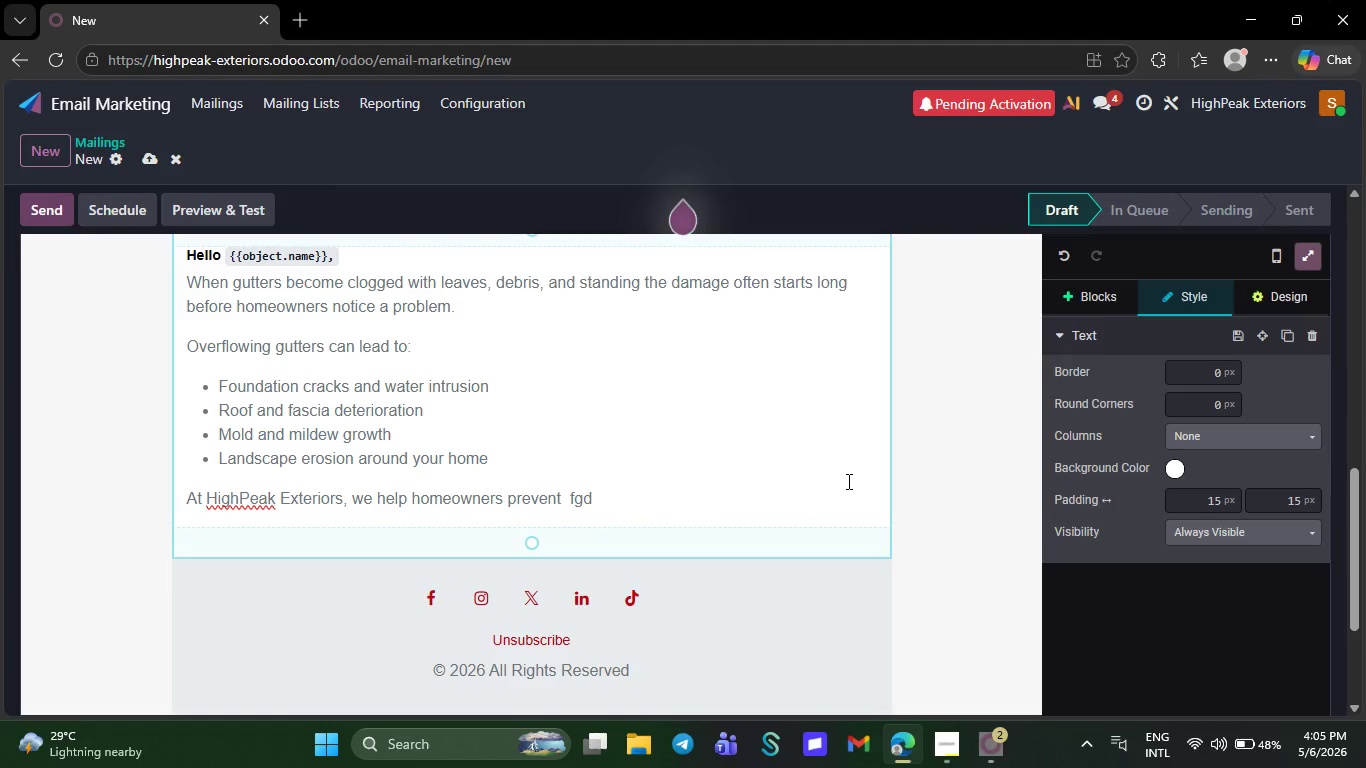 
right_click([847, 481])
 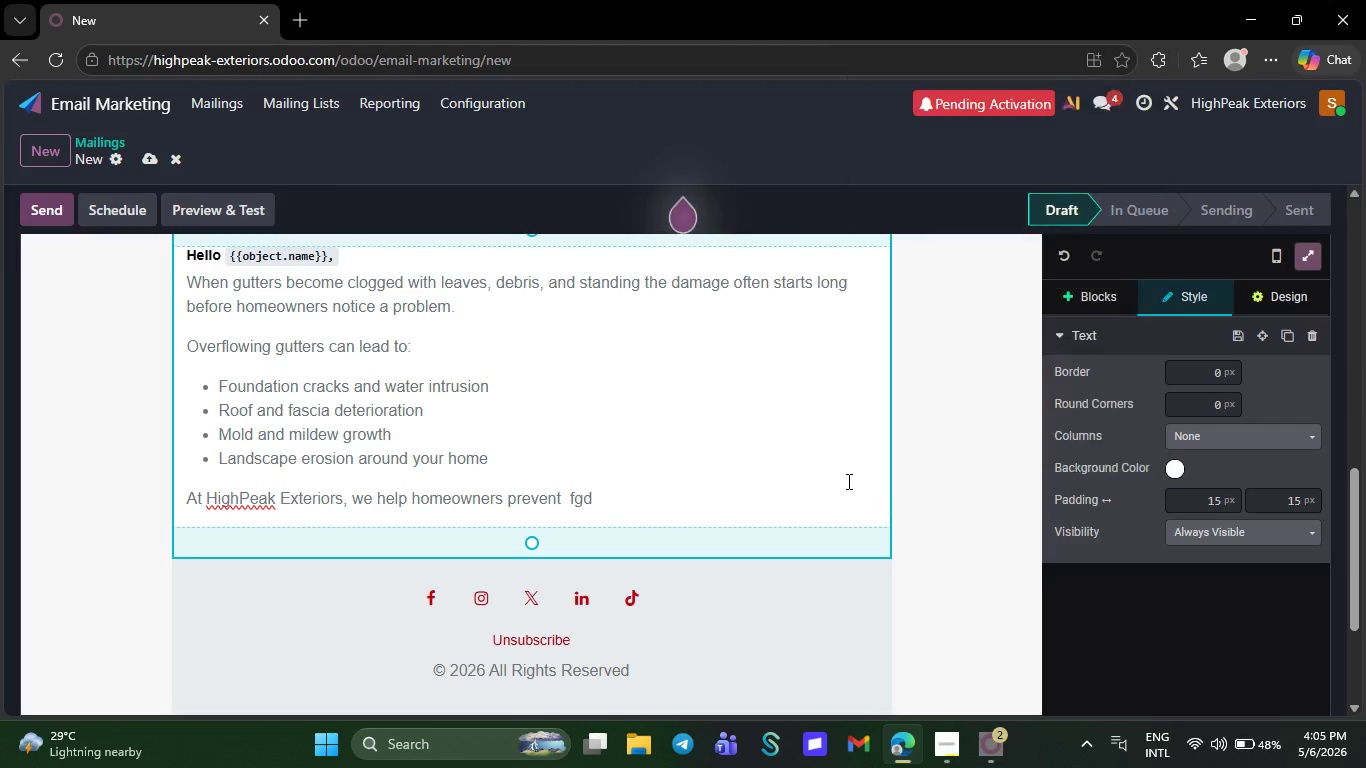 
left_click([847, 481])
 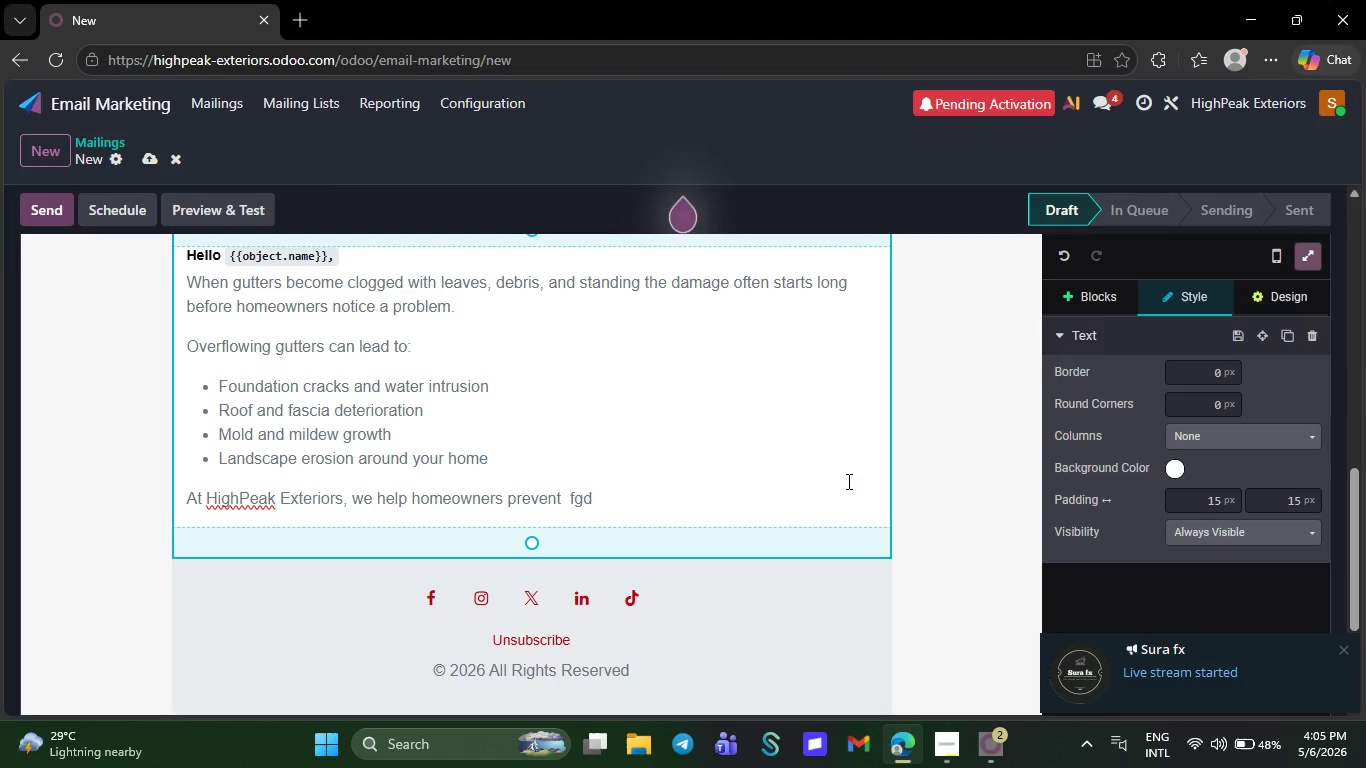 
wait(22.12)
 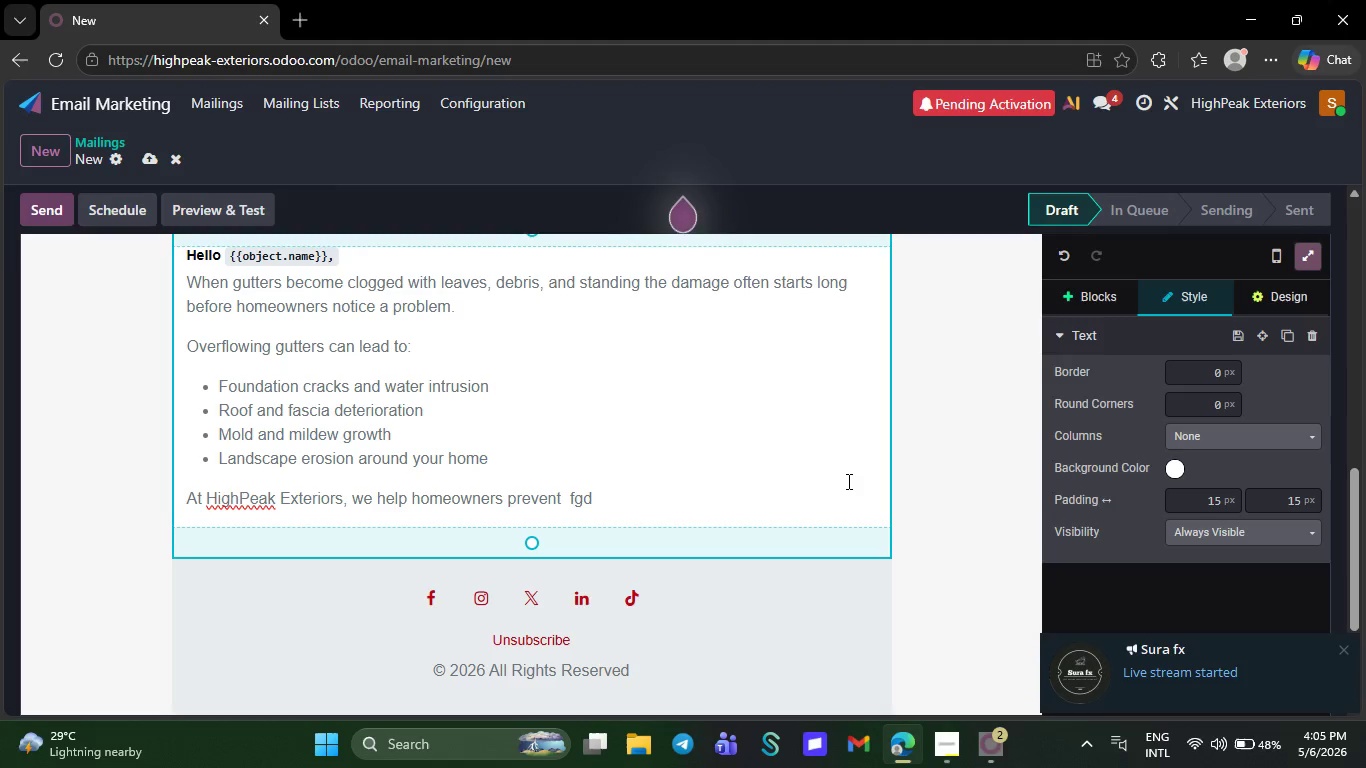 
type(rer)
 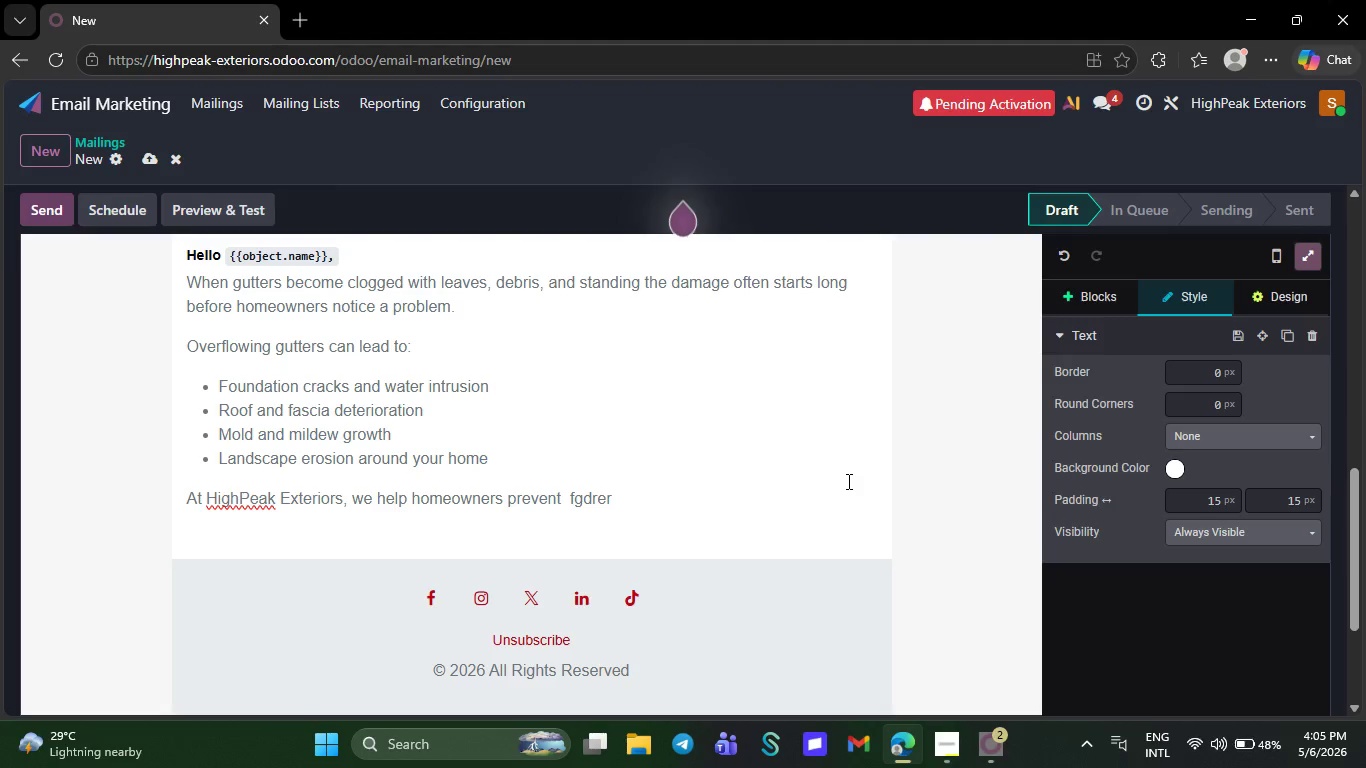 
wait(22.72)
 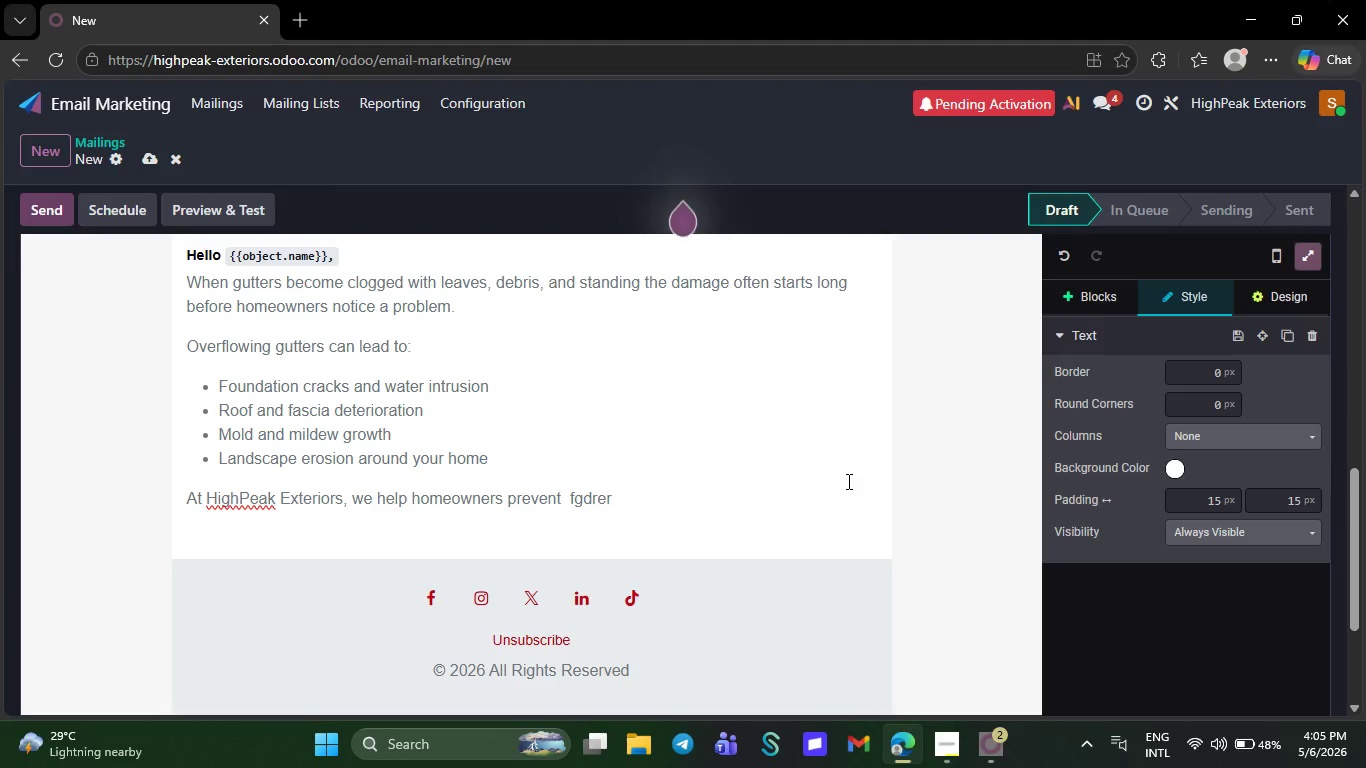 
key(Backspace)
 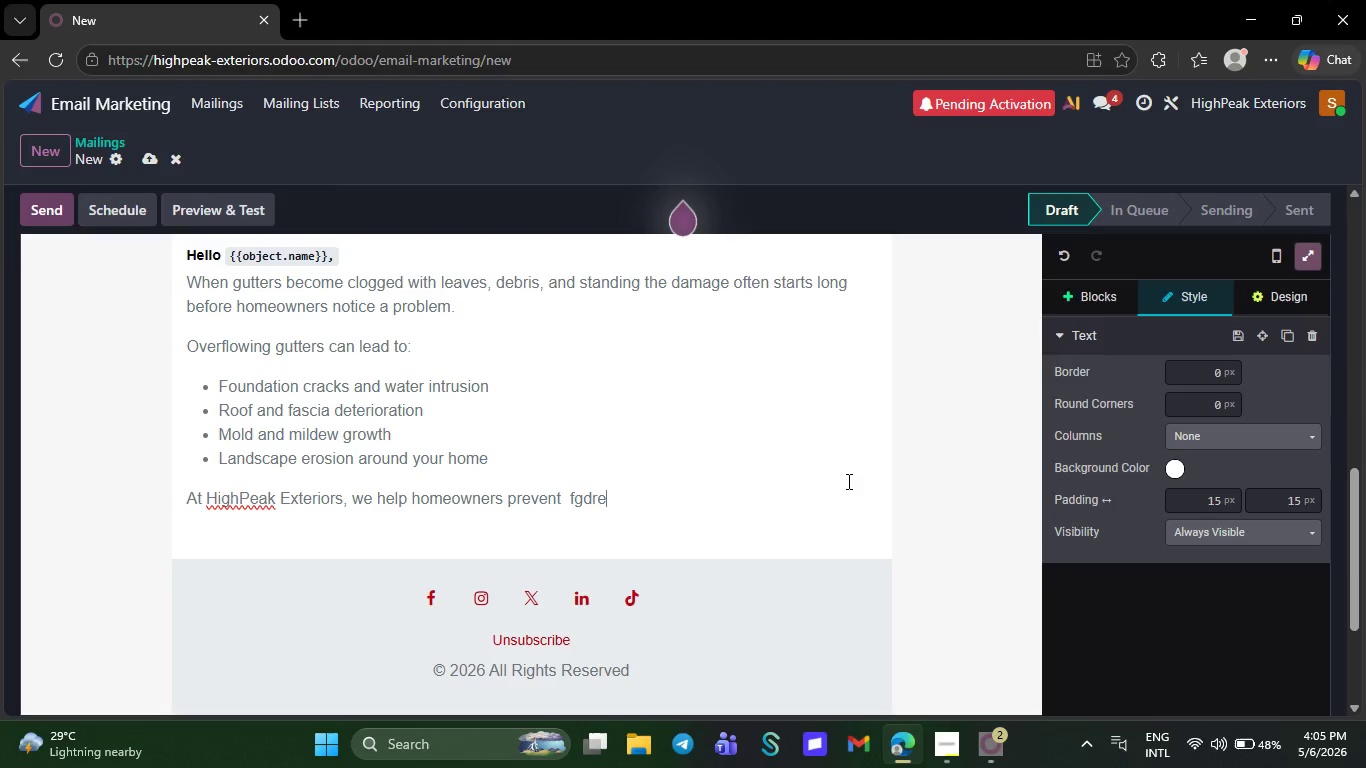 
key(Backspace)
 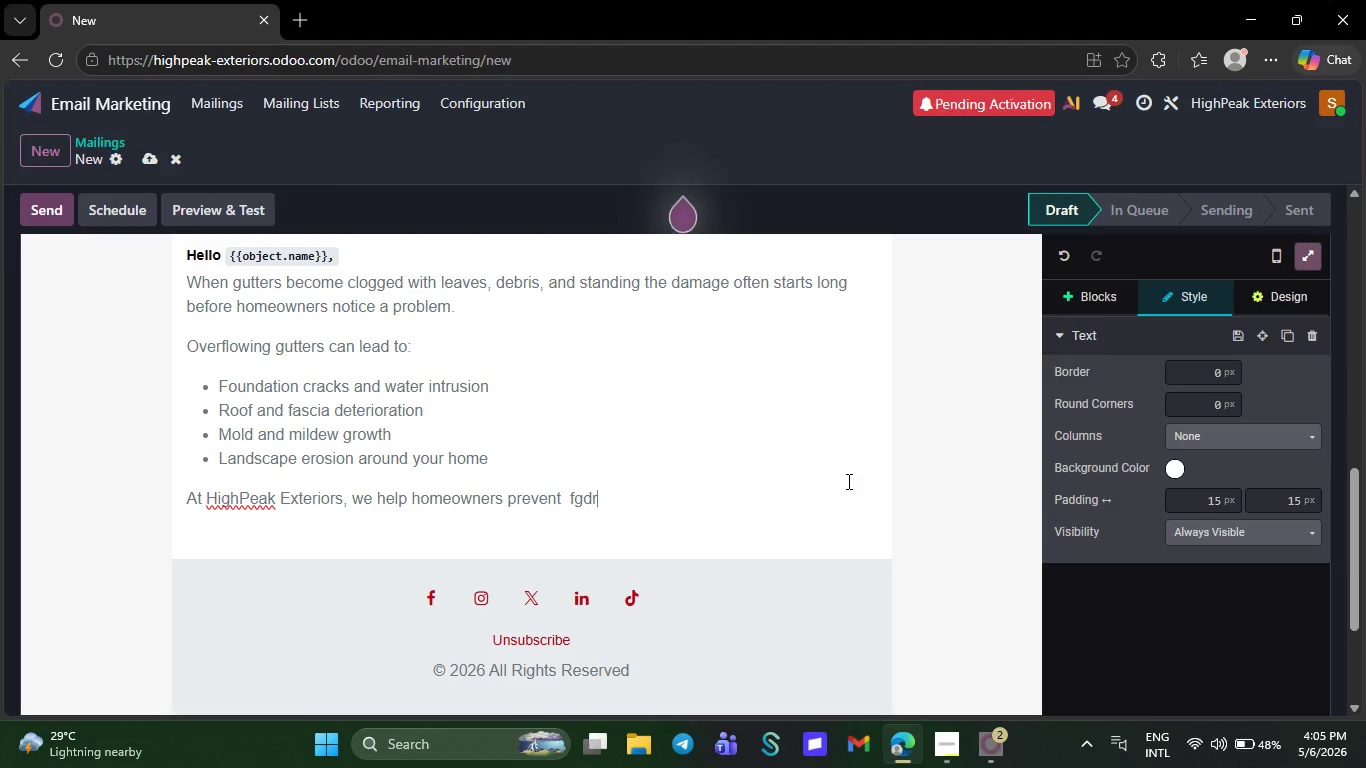 
key(Backspace)
 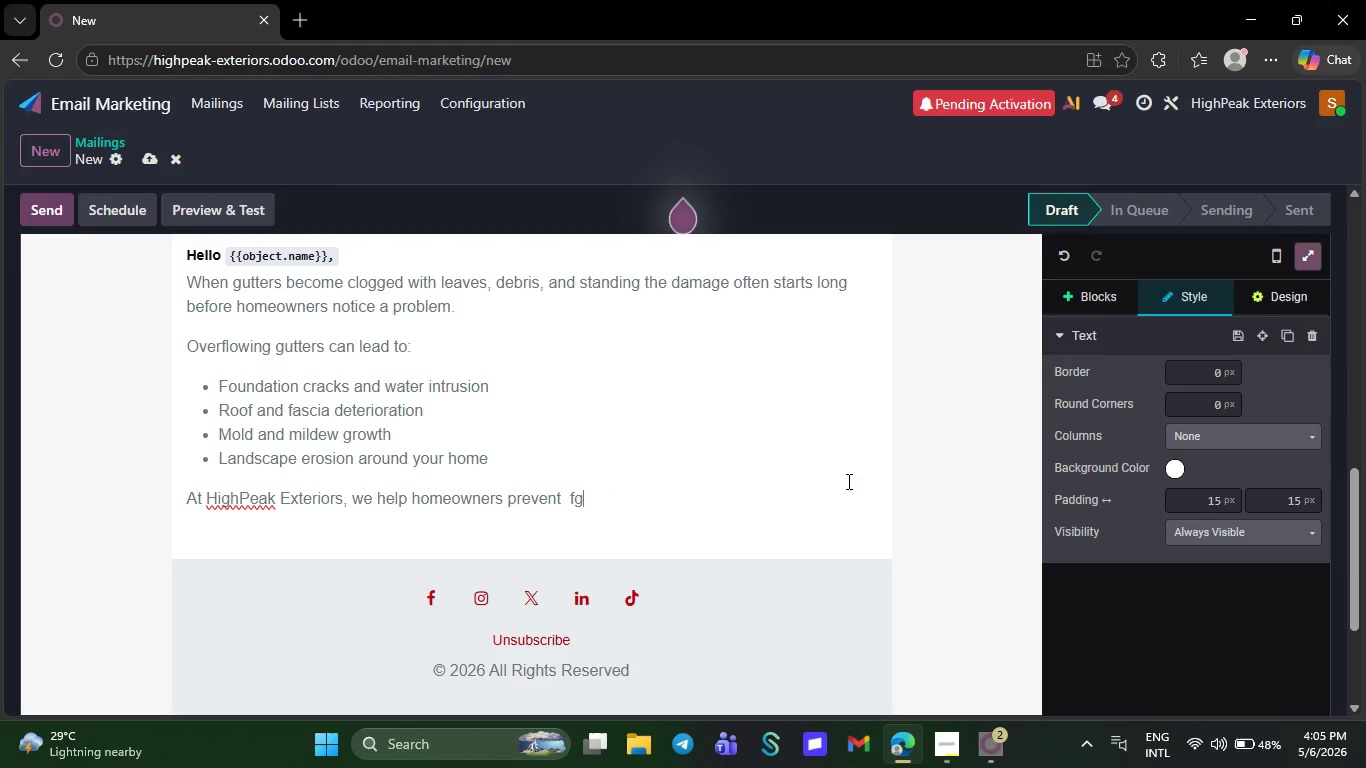 
key(Backspace)
 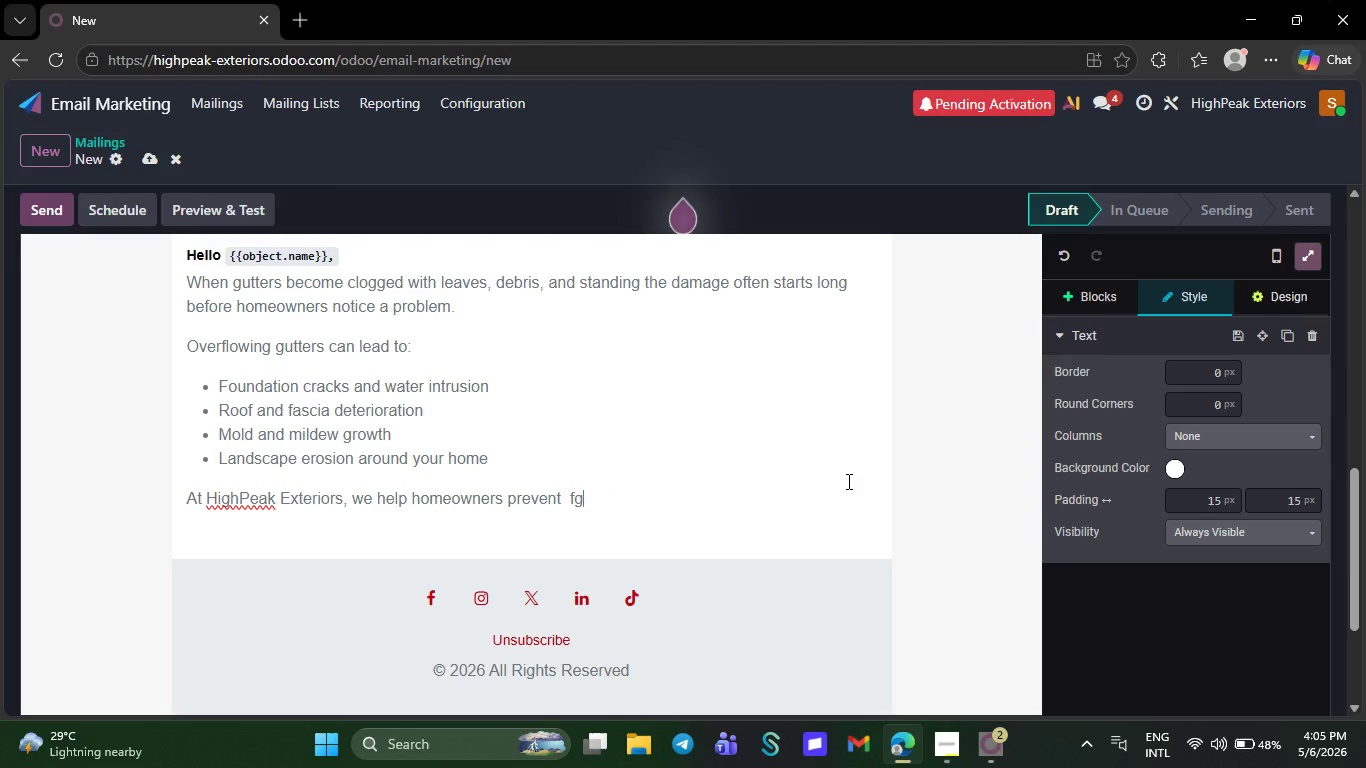 
key(Backspace)
 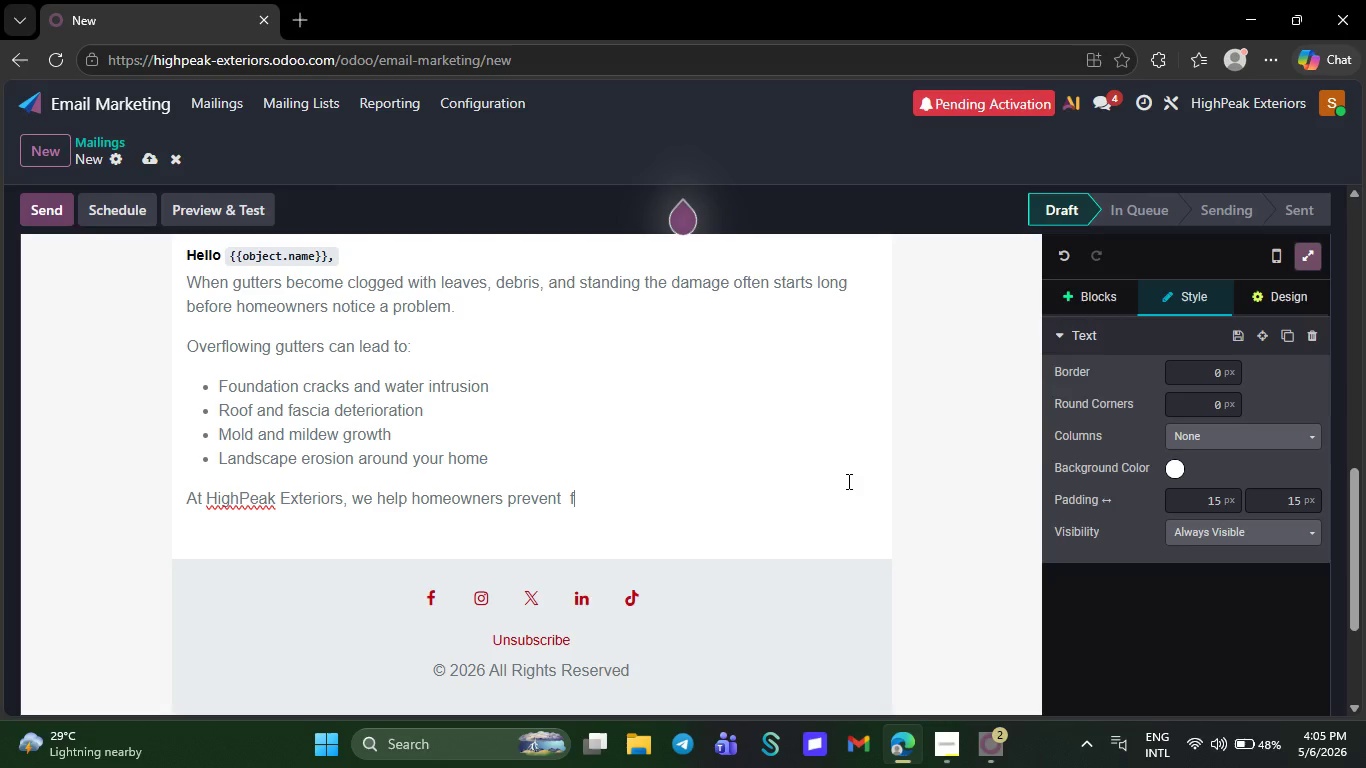 
wait(9.91)
 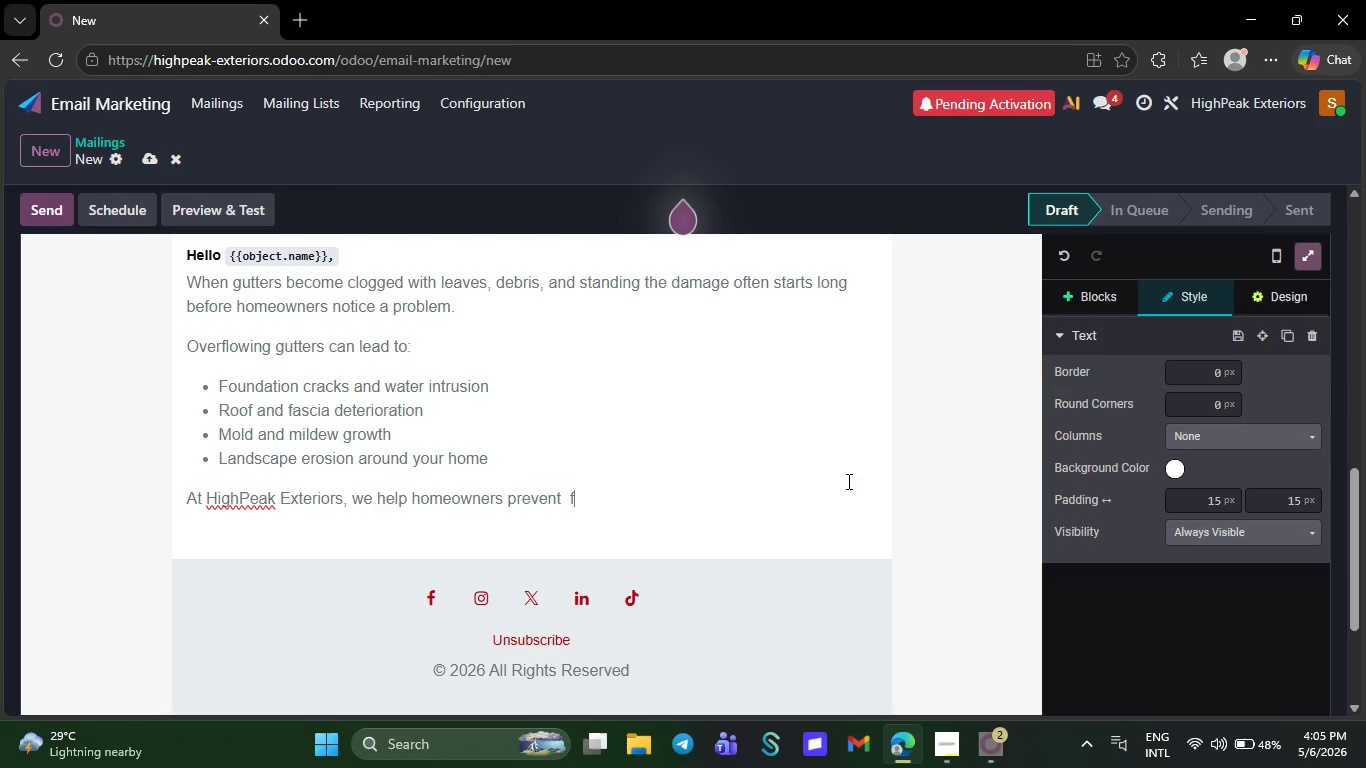 
key(Backspace)
 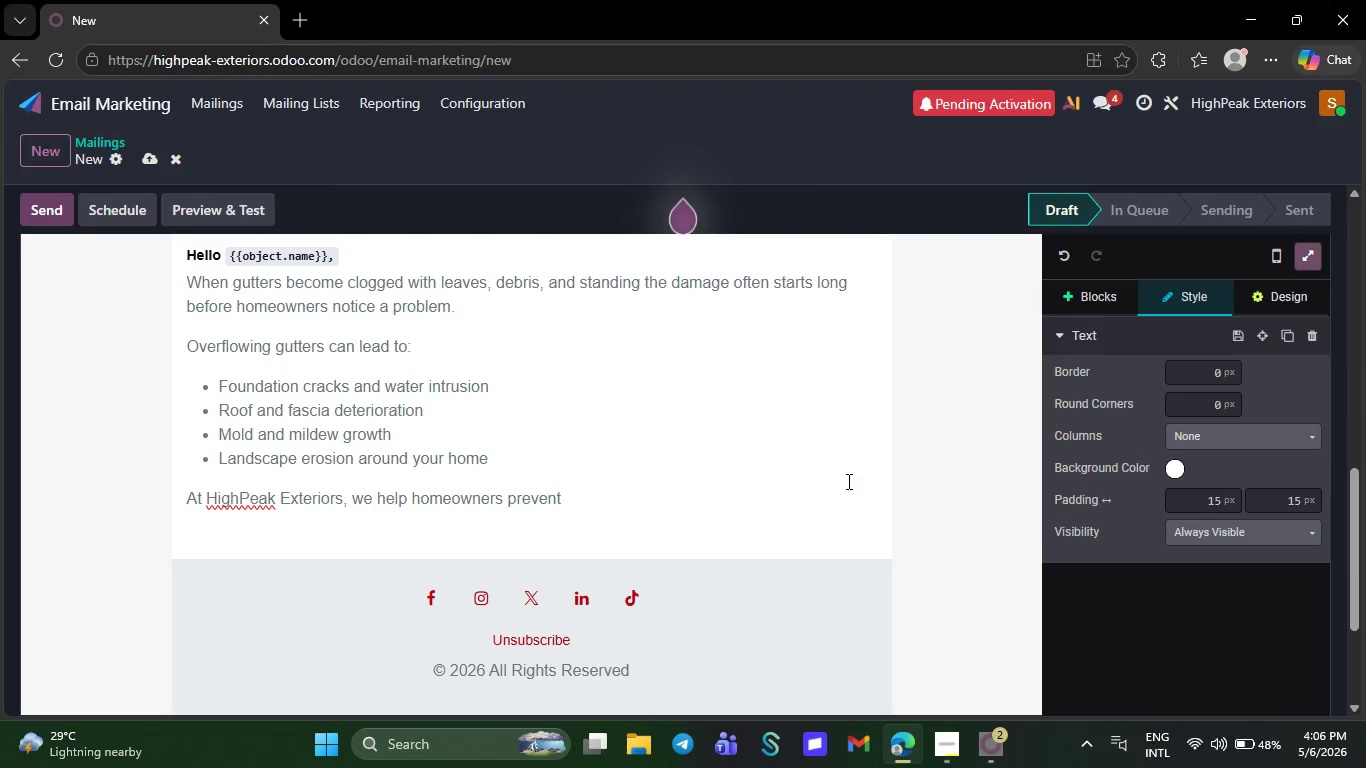 
key(E)
 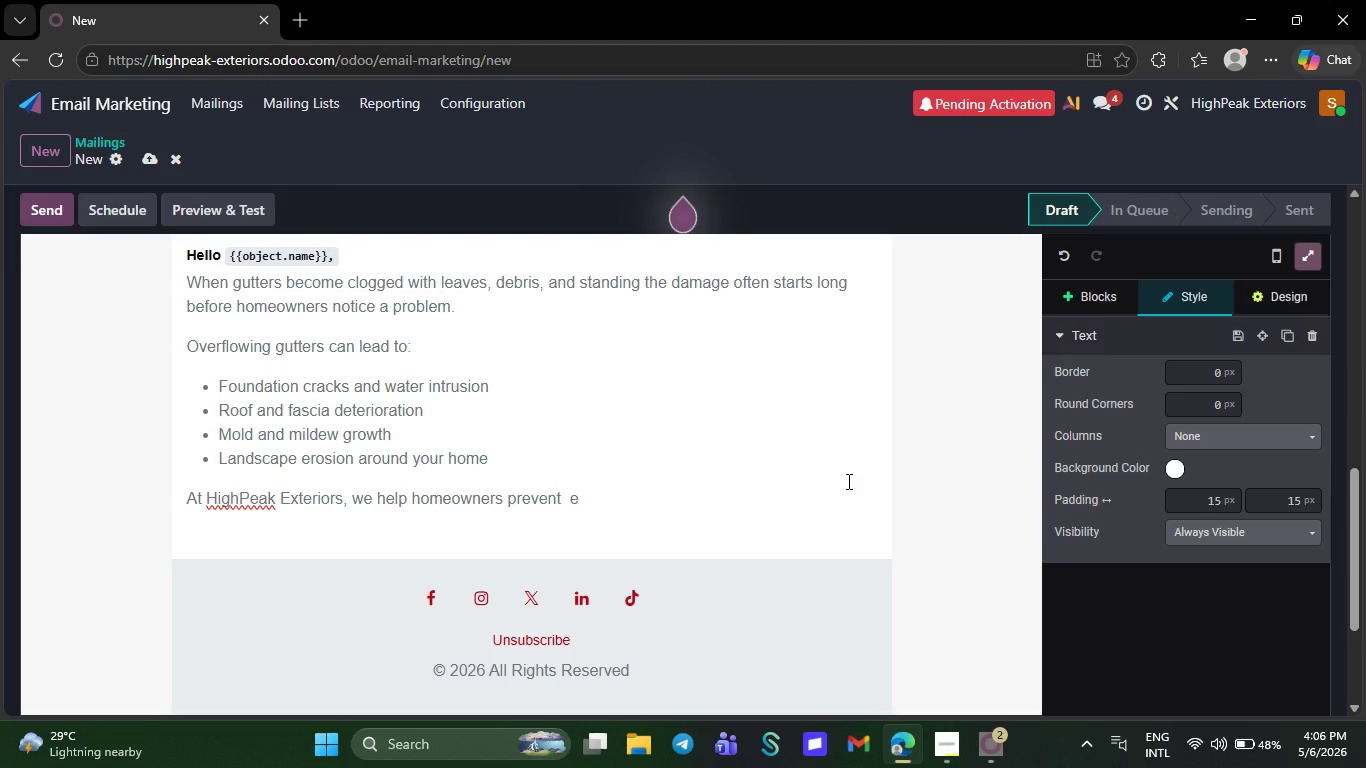 
type(xpensive)
 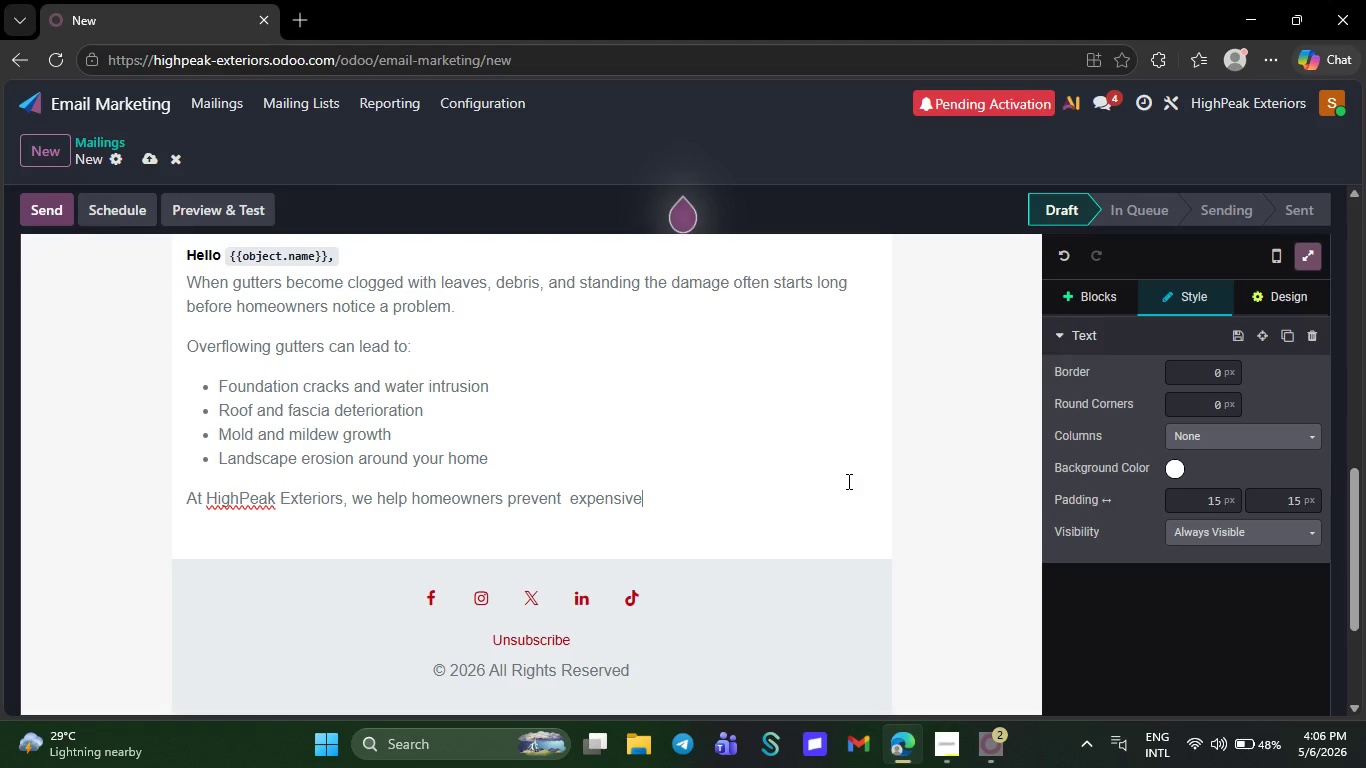 
type( structural )
 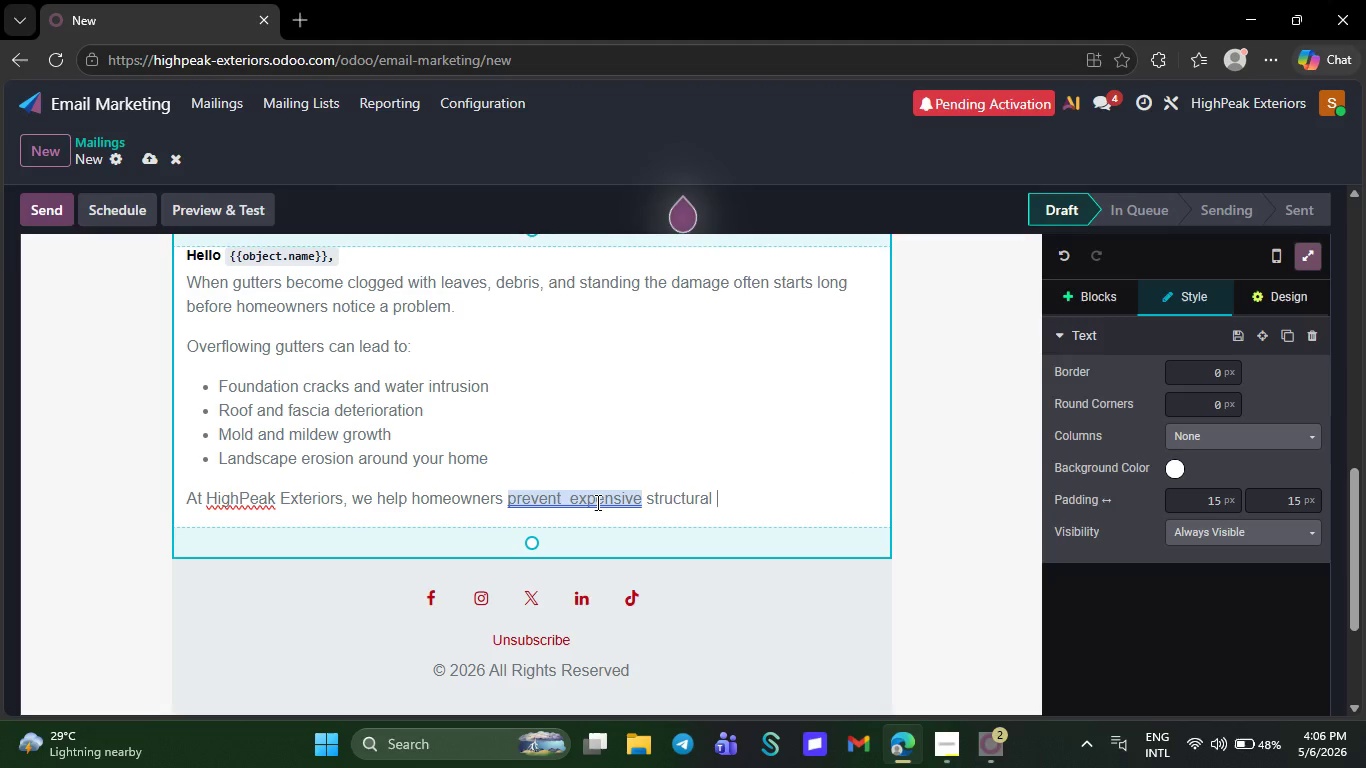 
right_click([596, 502])
 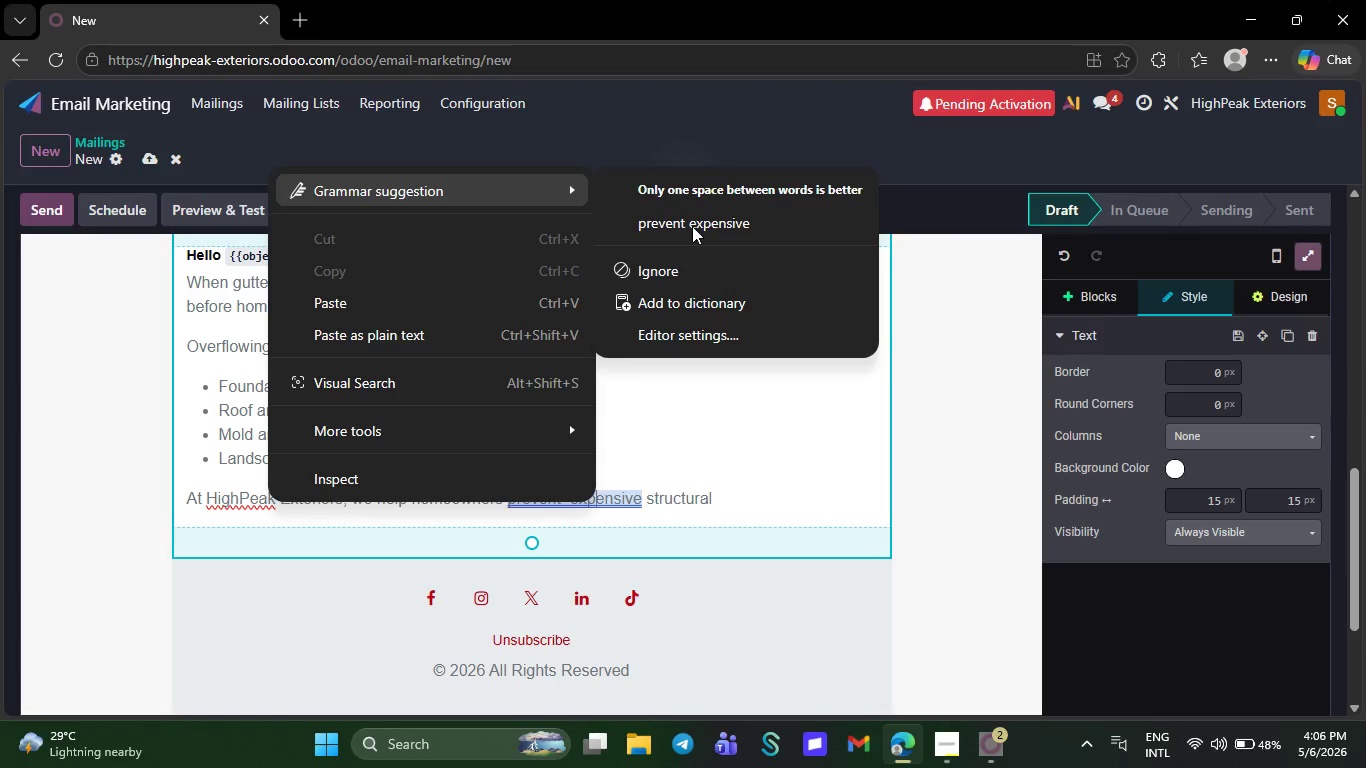 
left_click([713, 213])
 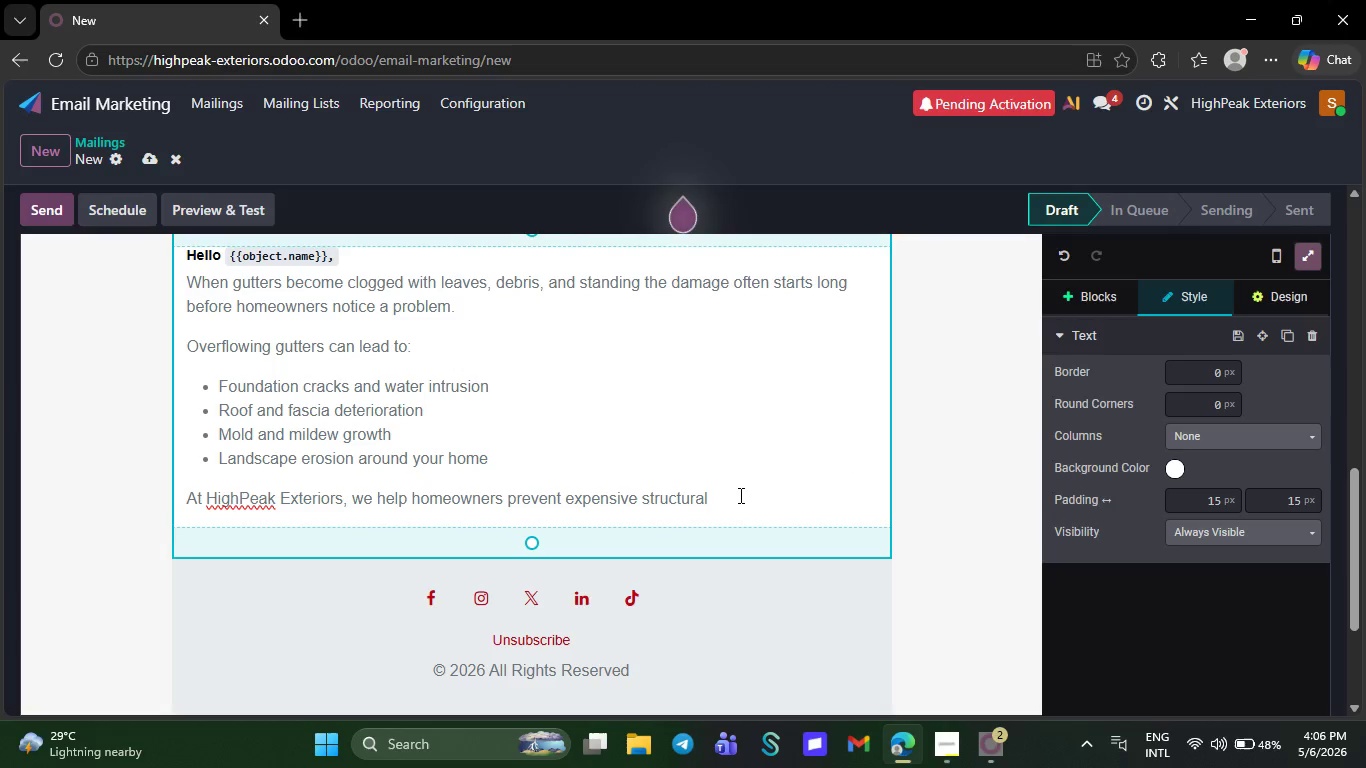 
left_click([739, 495])
 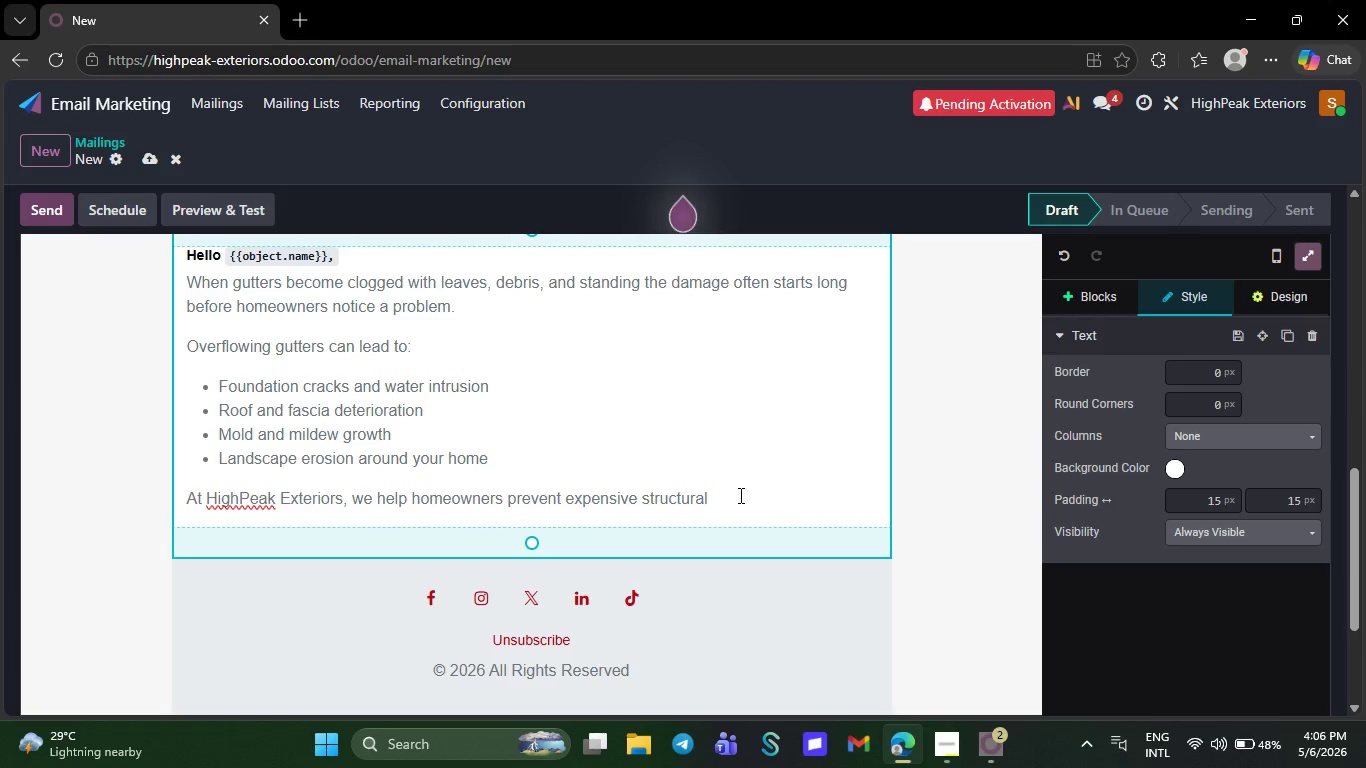 
type(repairs with professional)
 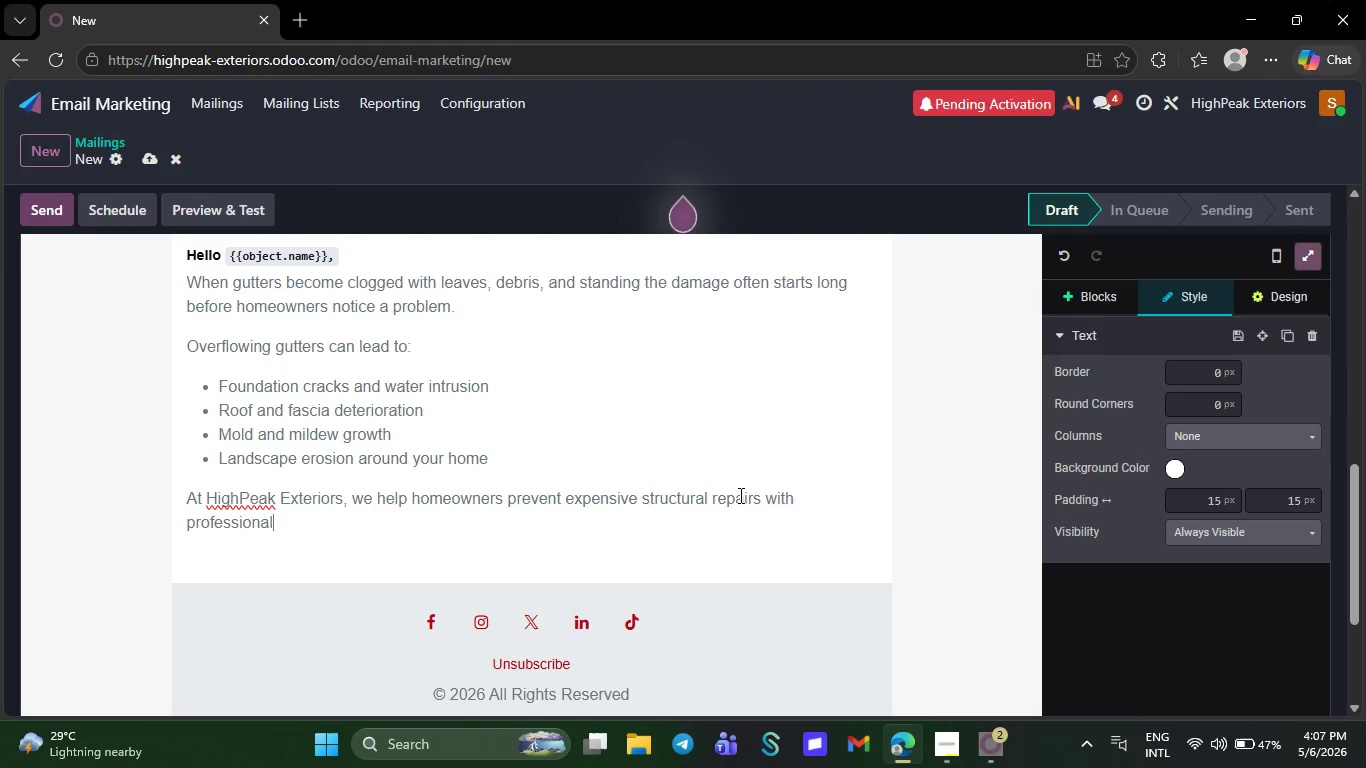 
wait(31.39)
 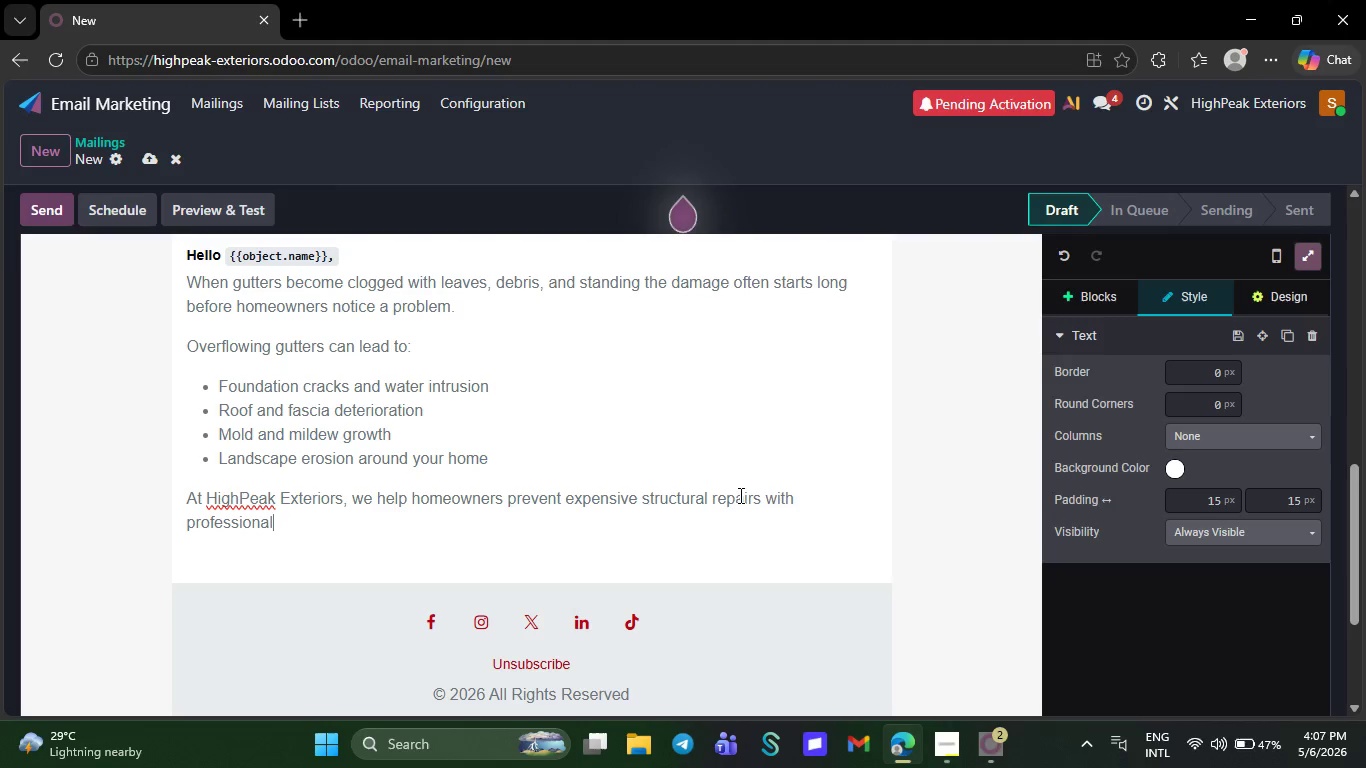 
key(G)
 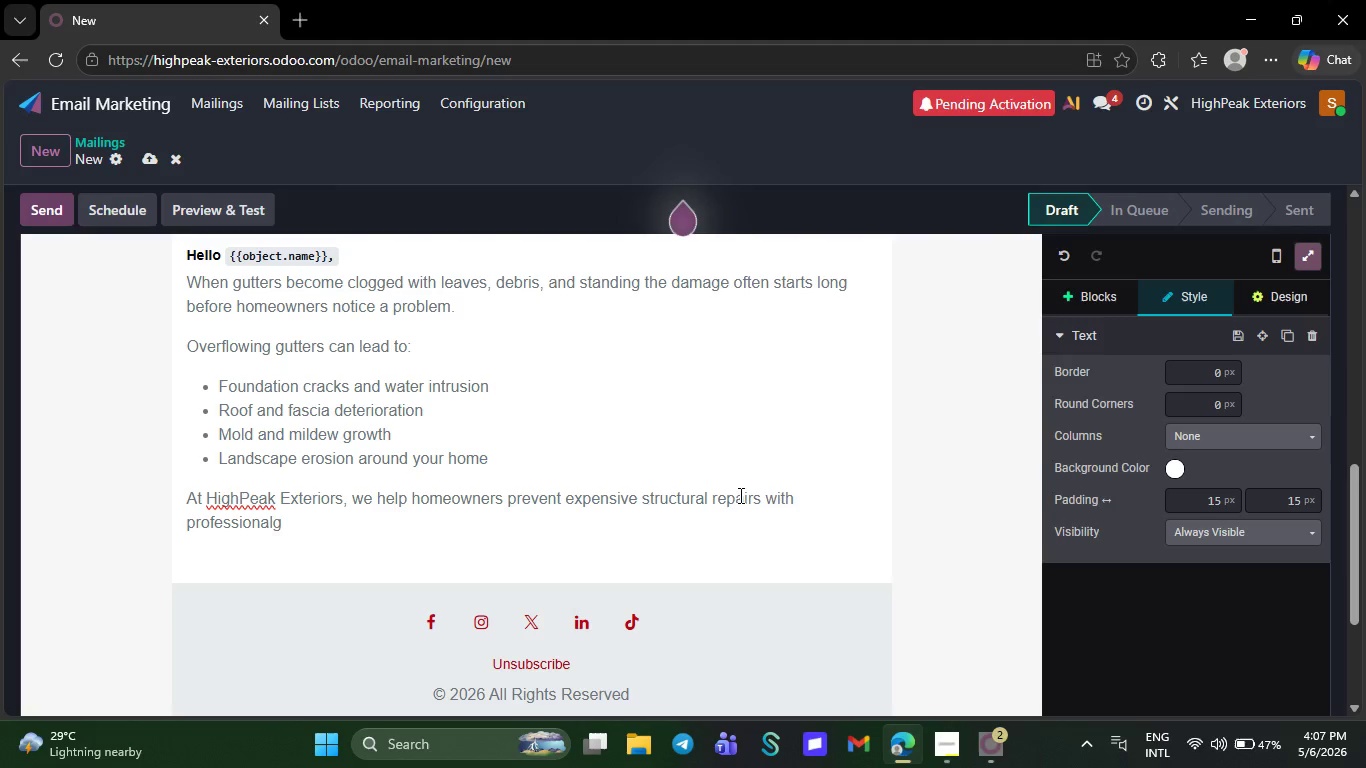 
key(Backspace)
 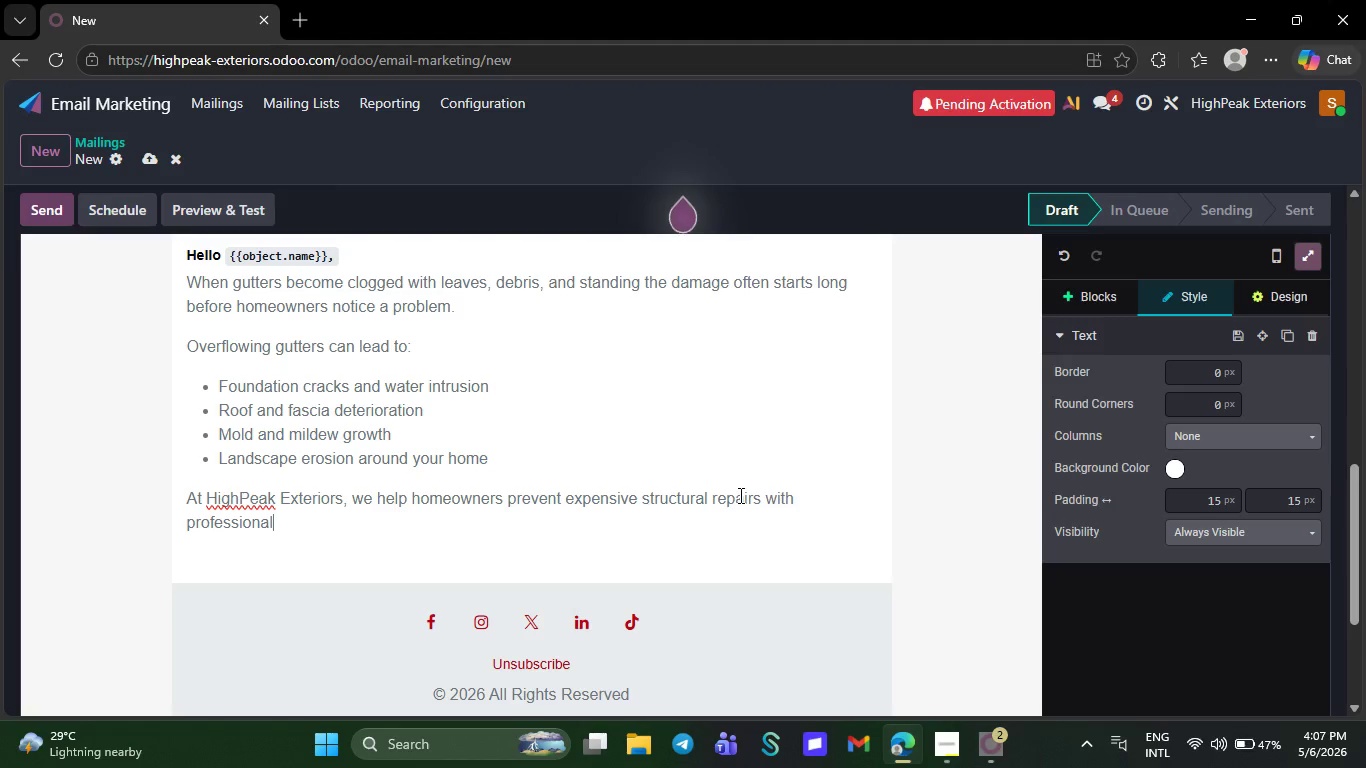 
key(Space)
 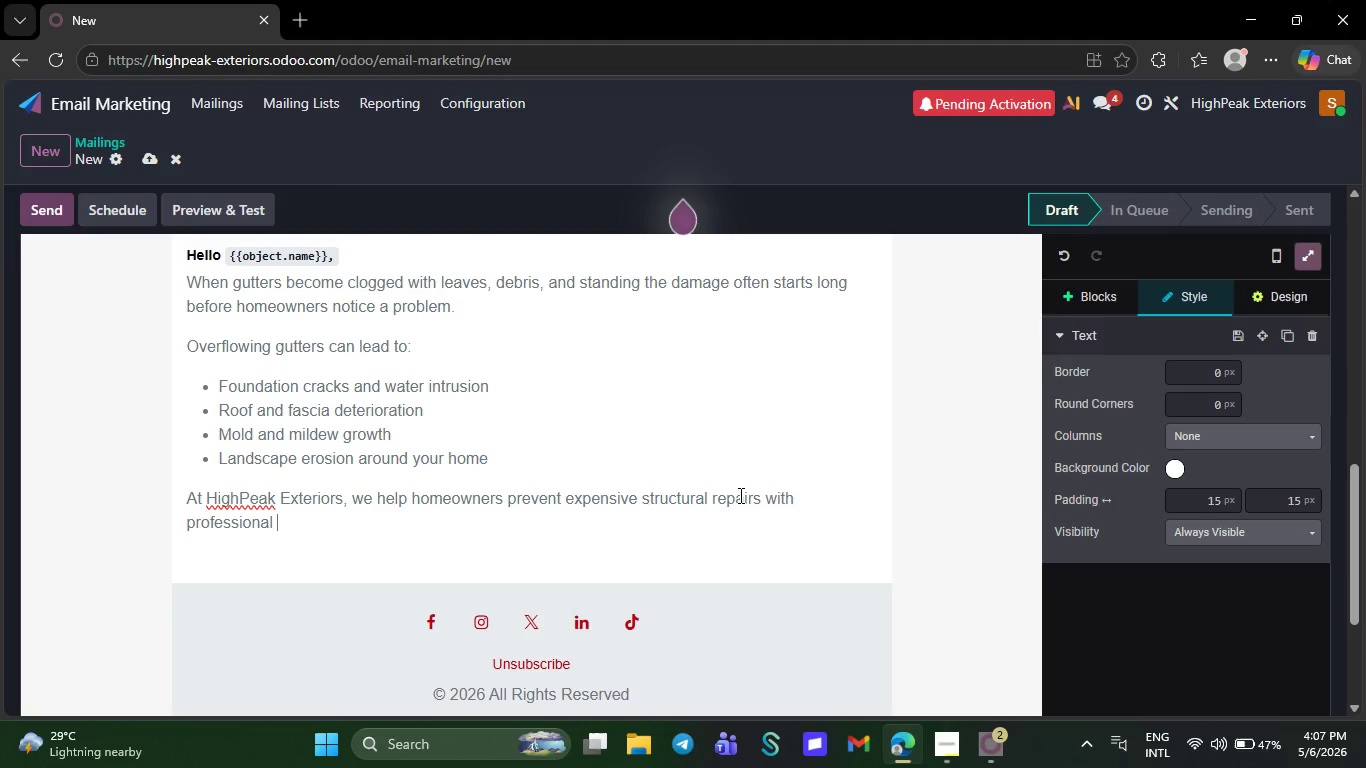 
key(G)
 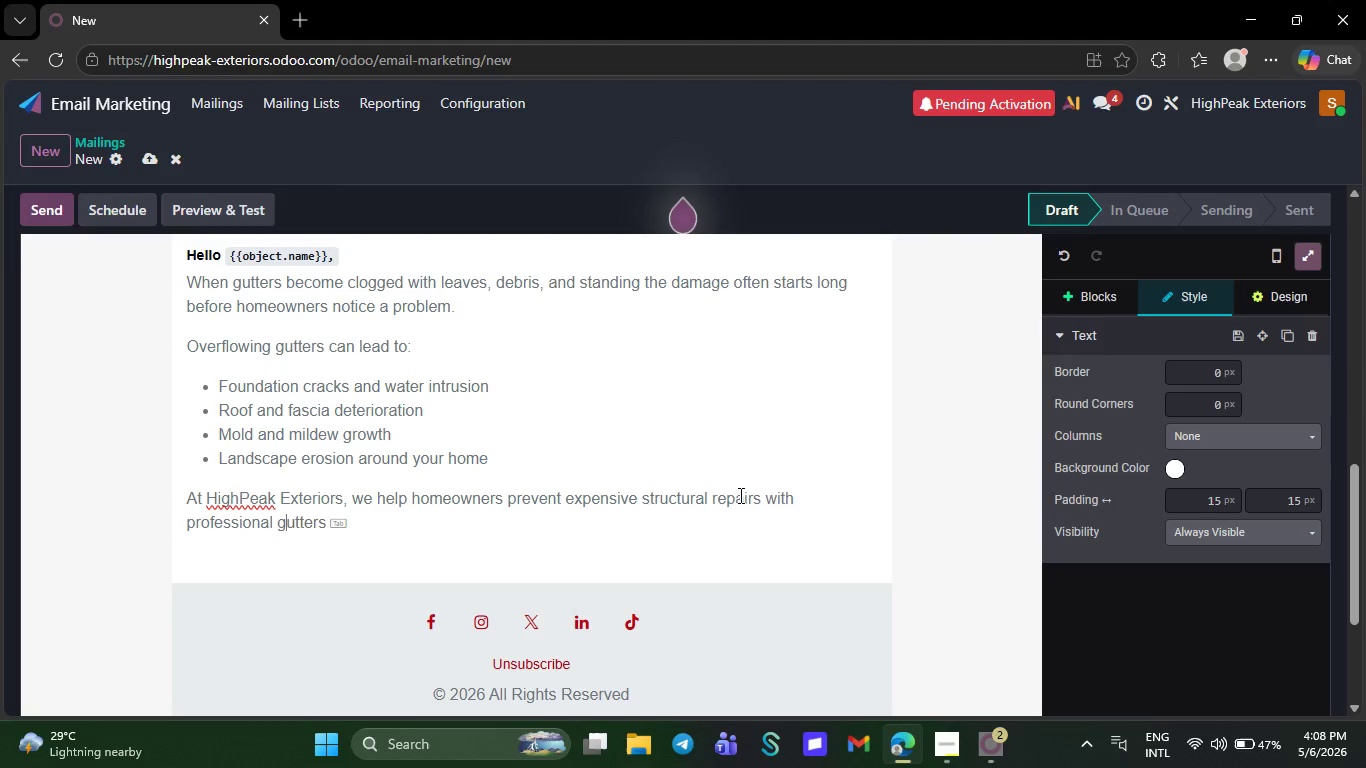 
type(utter cleaning and gu)
 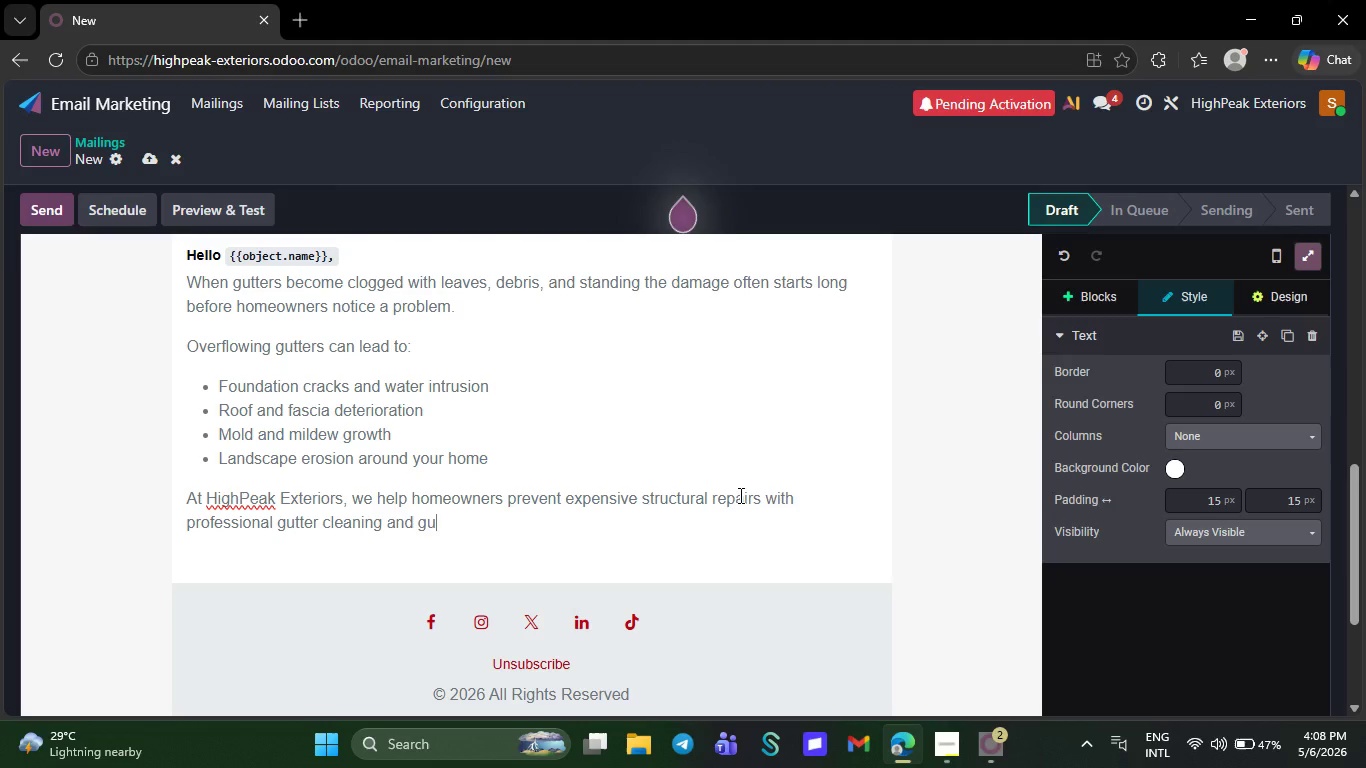 
type(ard installation services designed for long-term)
 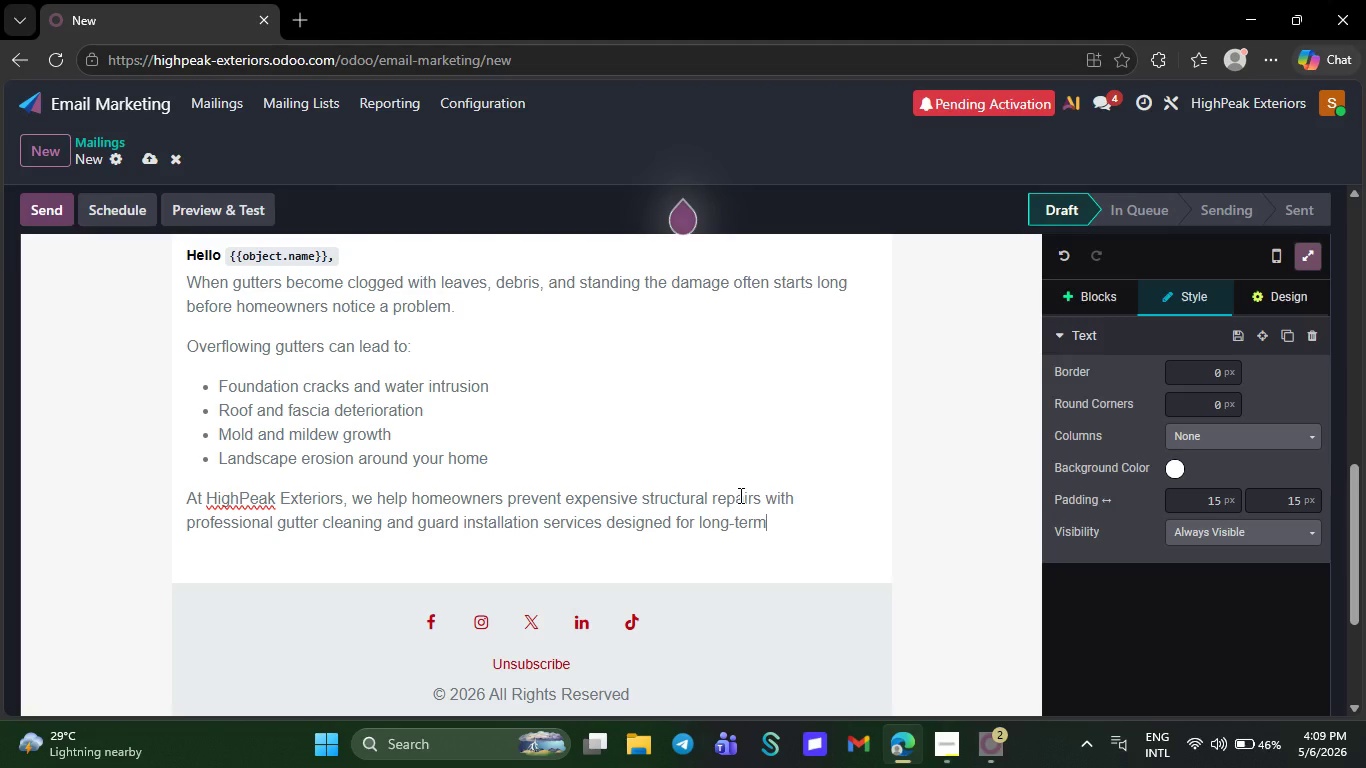 
type( pro)
 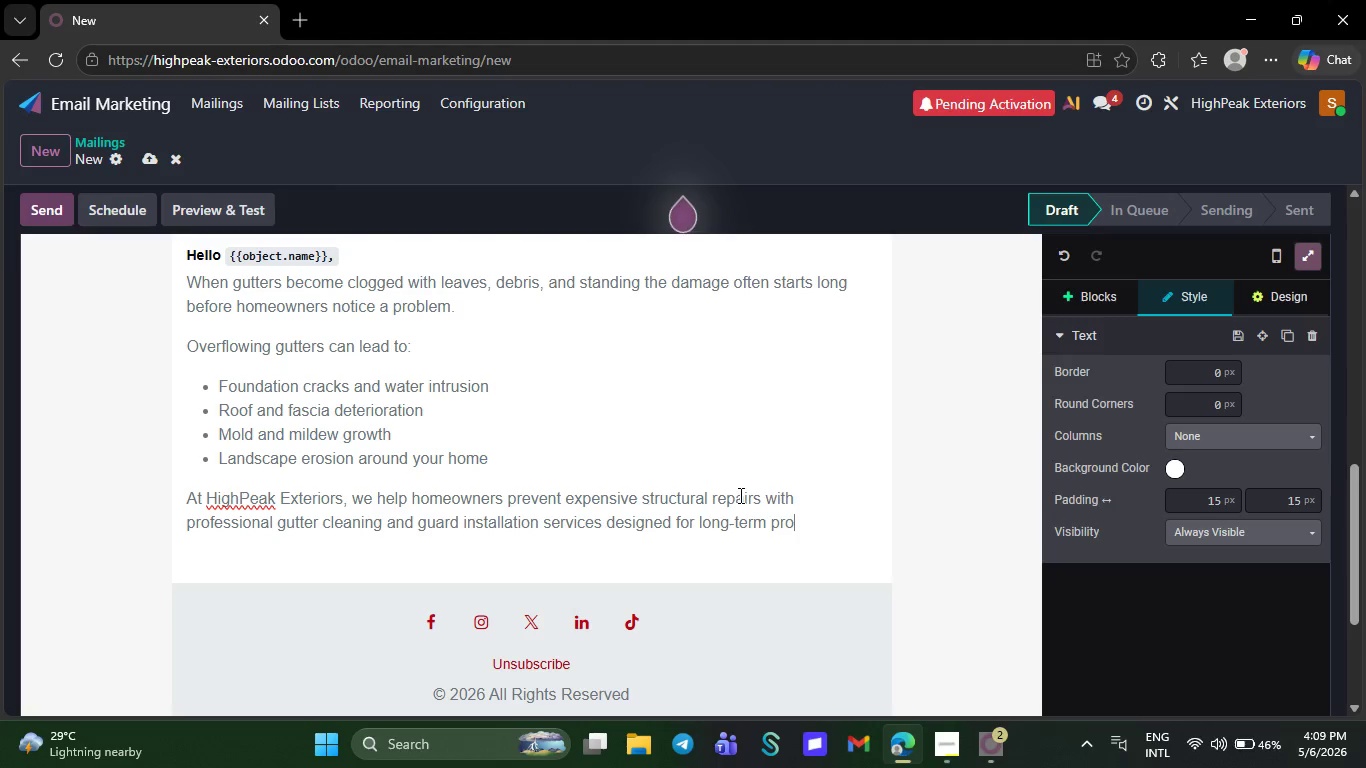 
type(tection)
 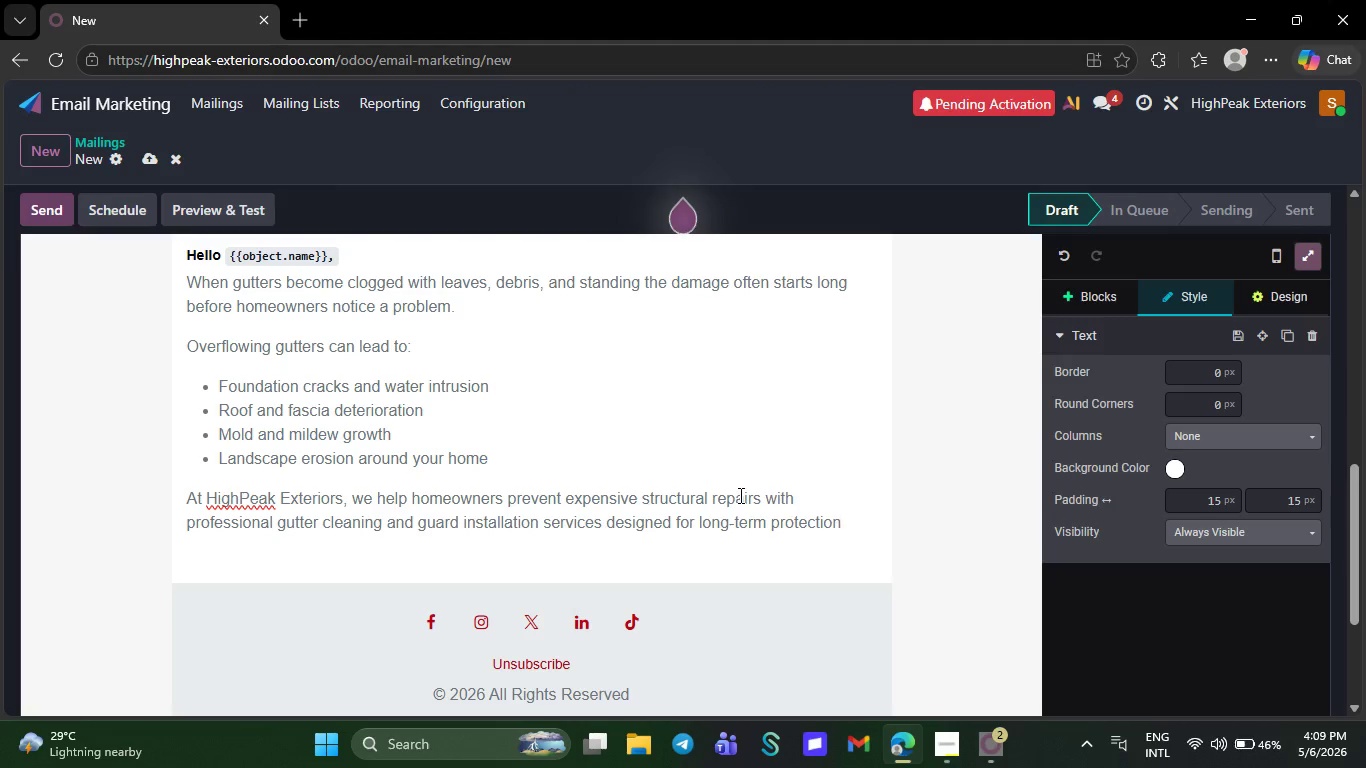 
key(Period)
 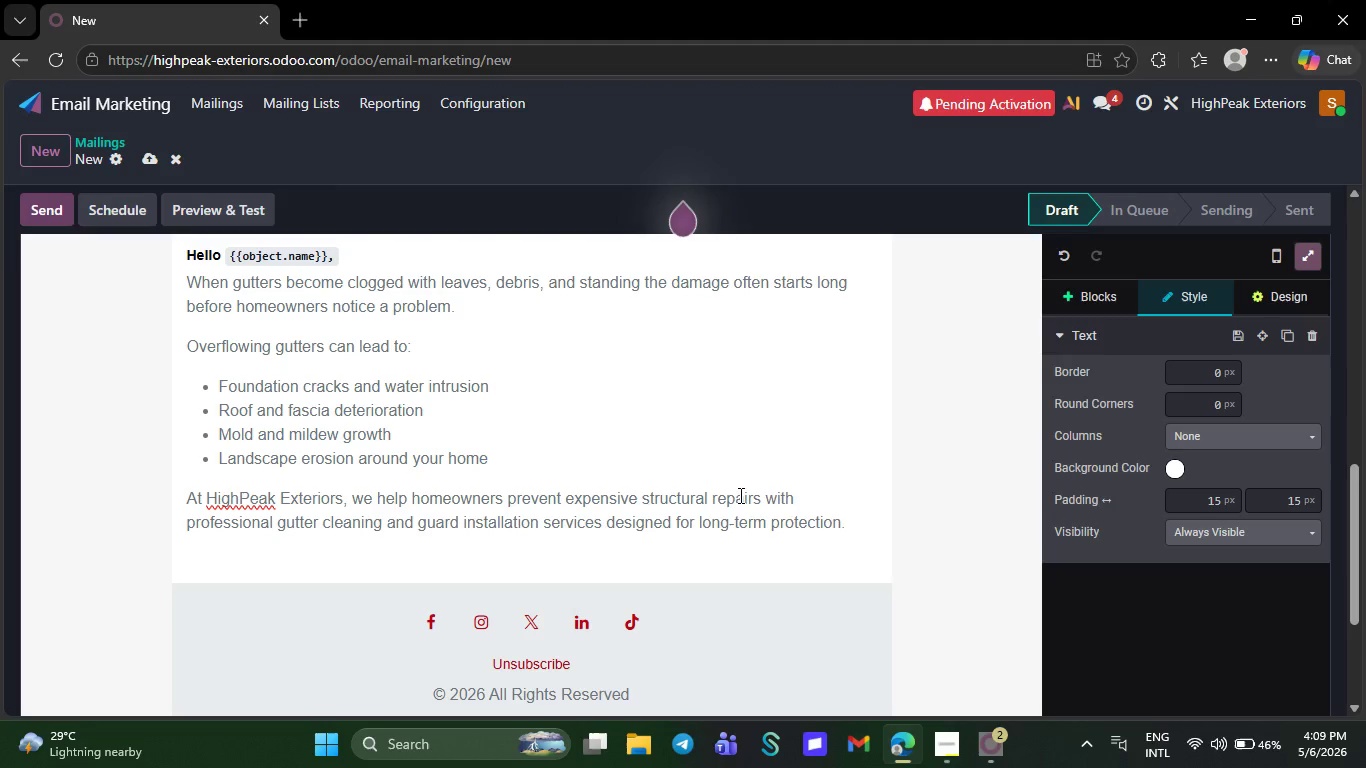 
key(NumpadEnter)
type(a)
key(Backspace)
type(A simple seasonal inspection today can )
 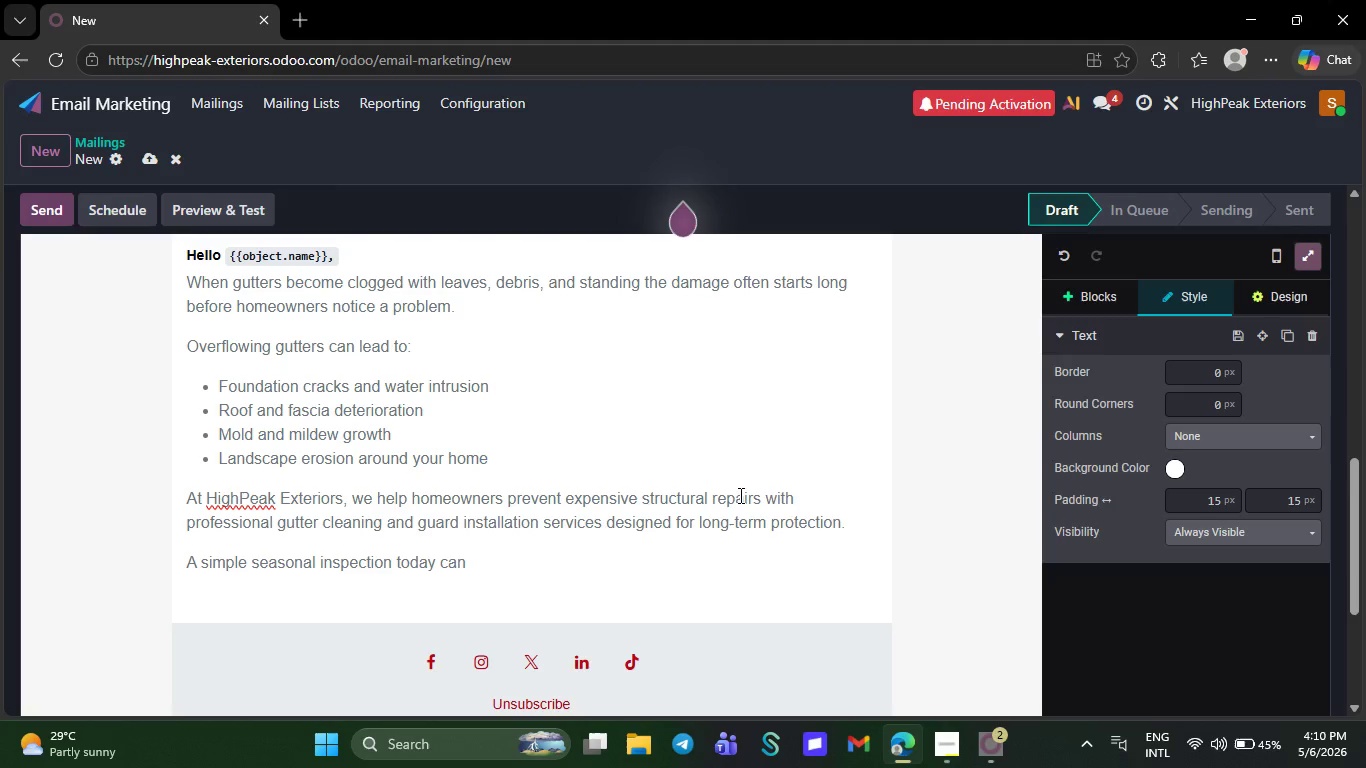 
type(help )
 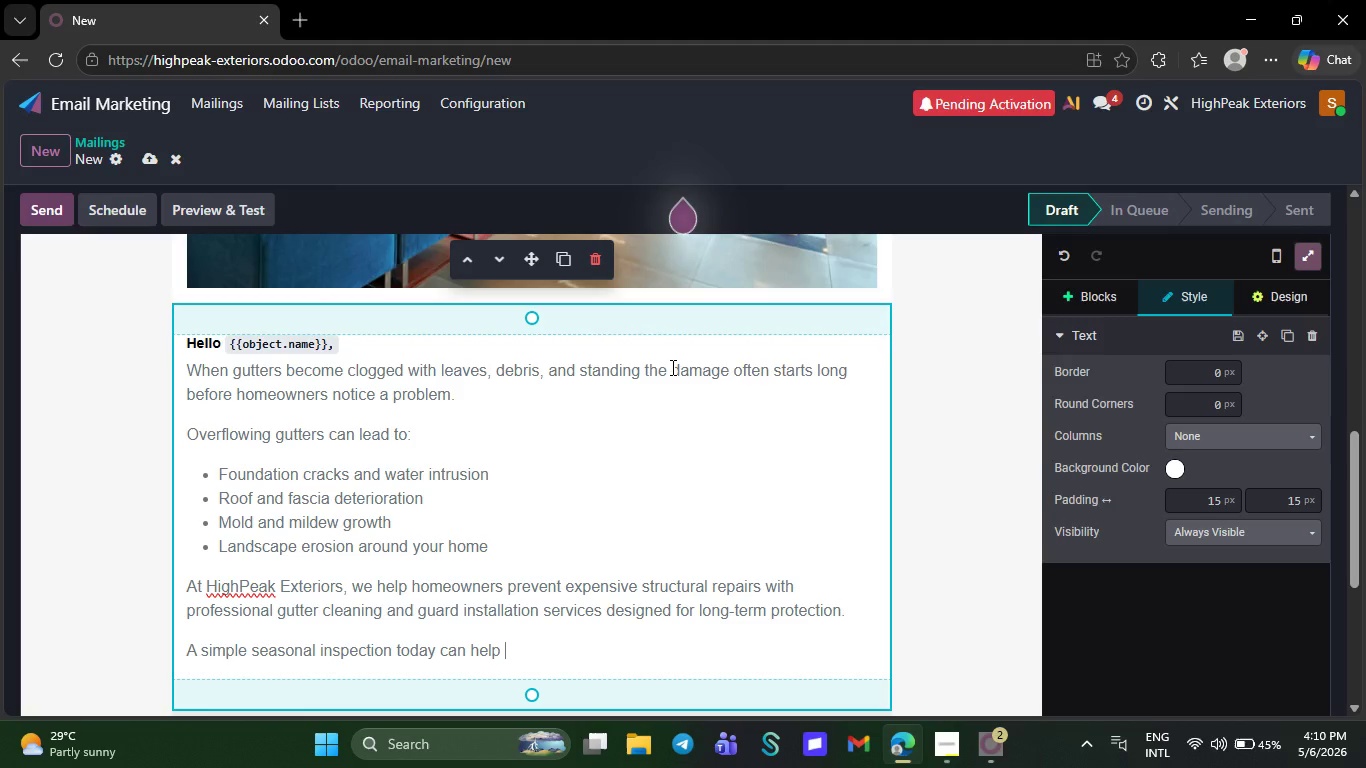 
wait(21.56)
 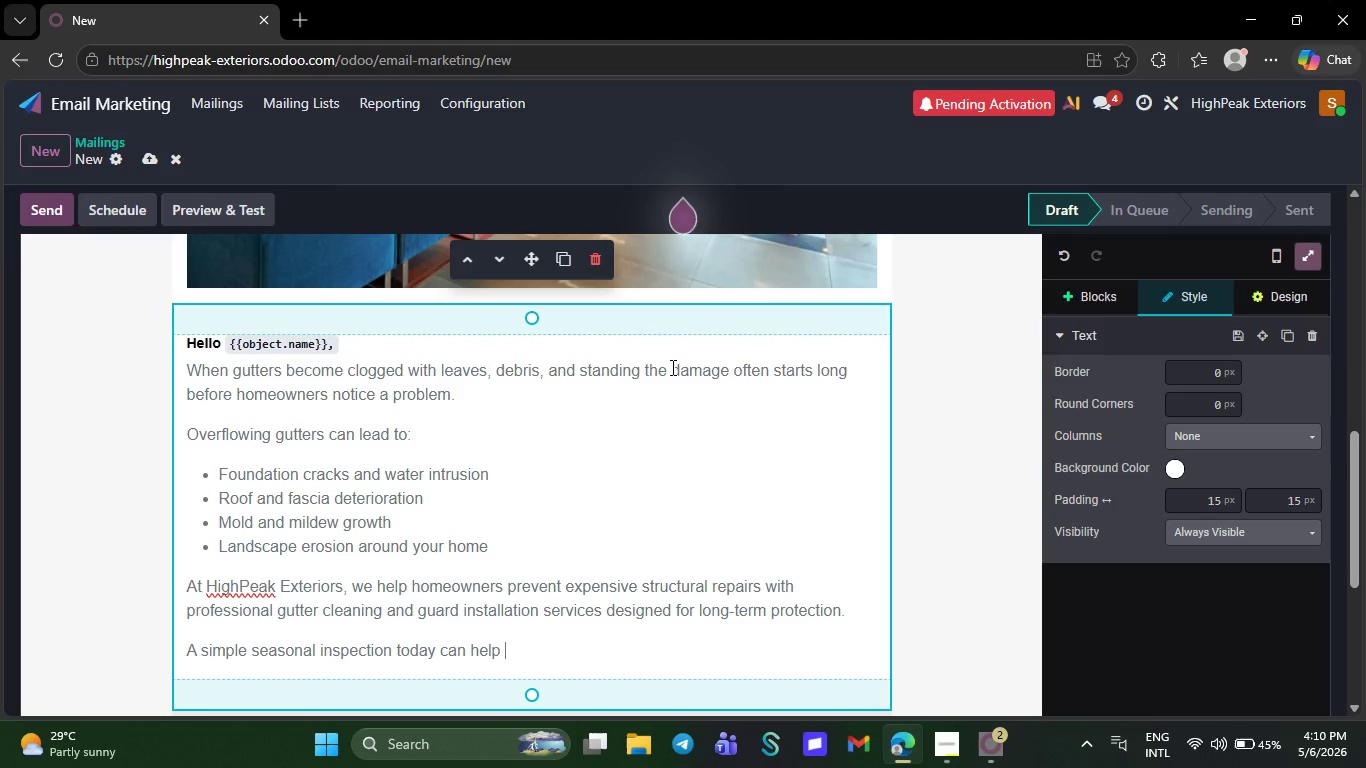 
key(1)
 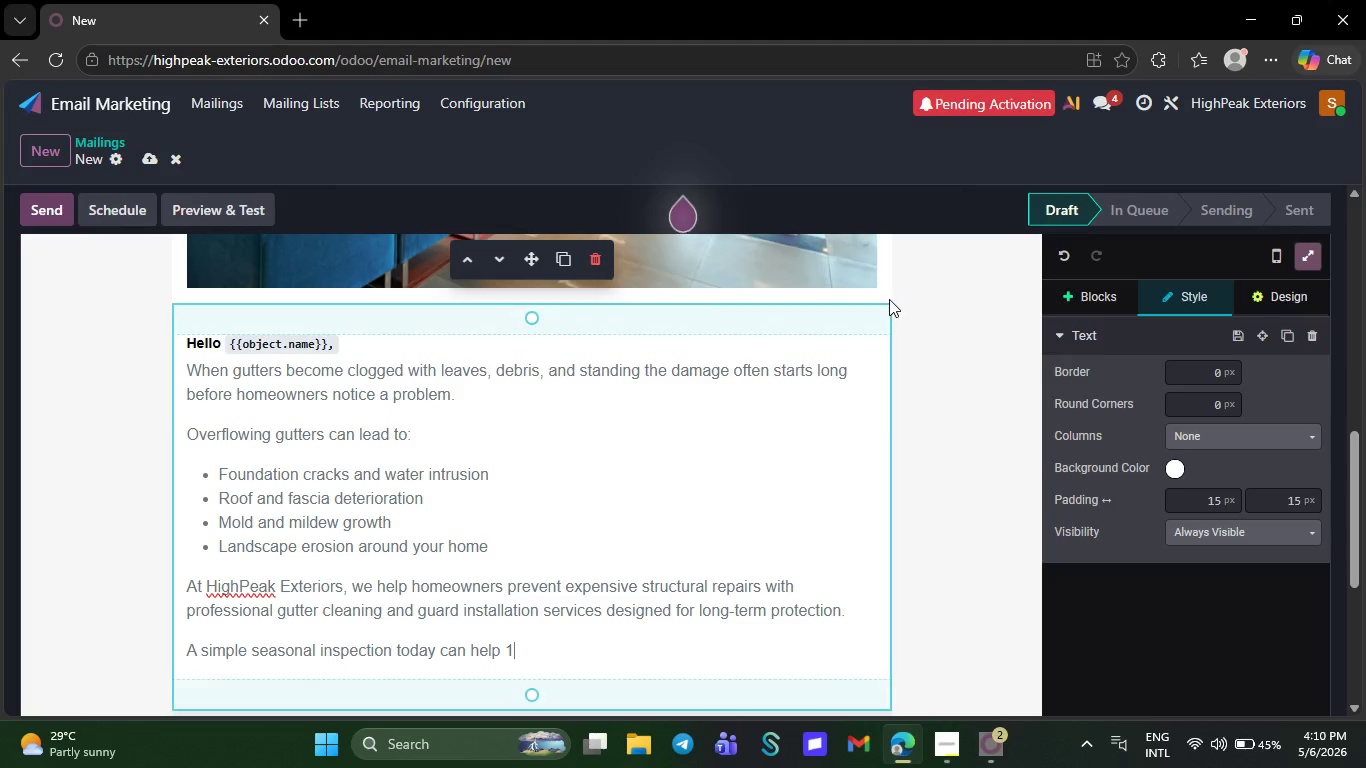 
wait(10.69)
 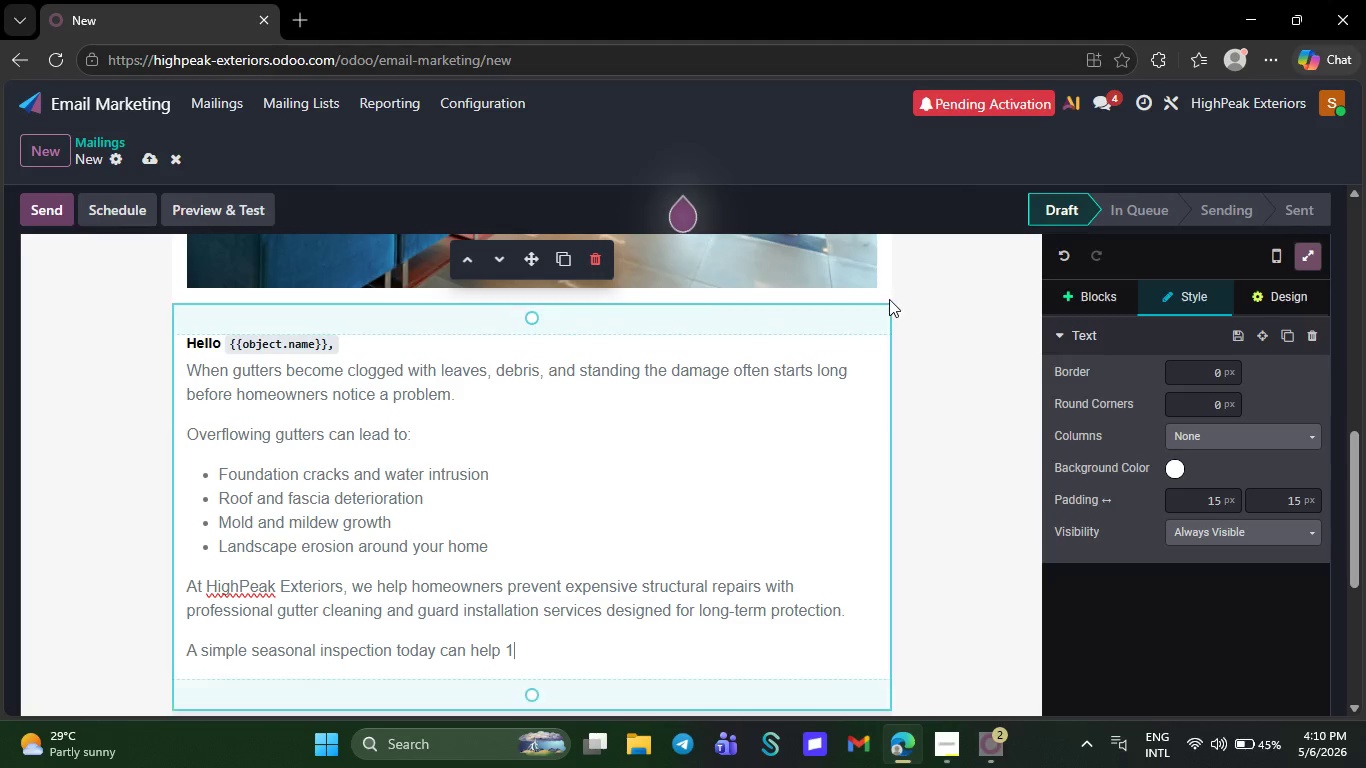 
key(Backspace)
 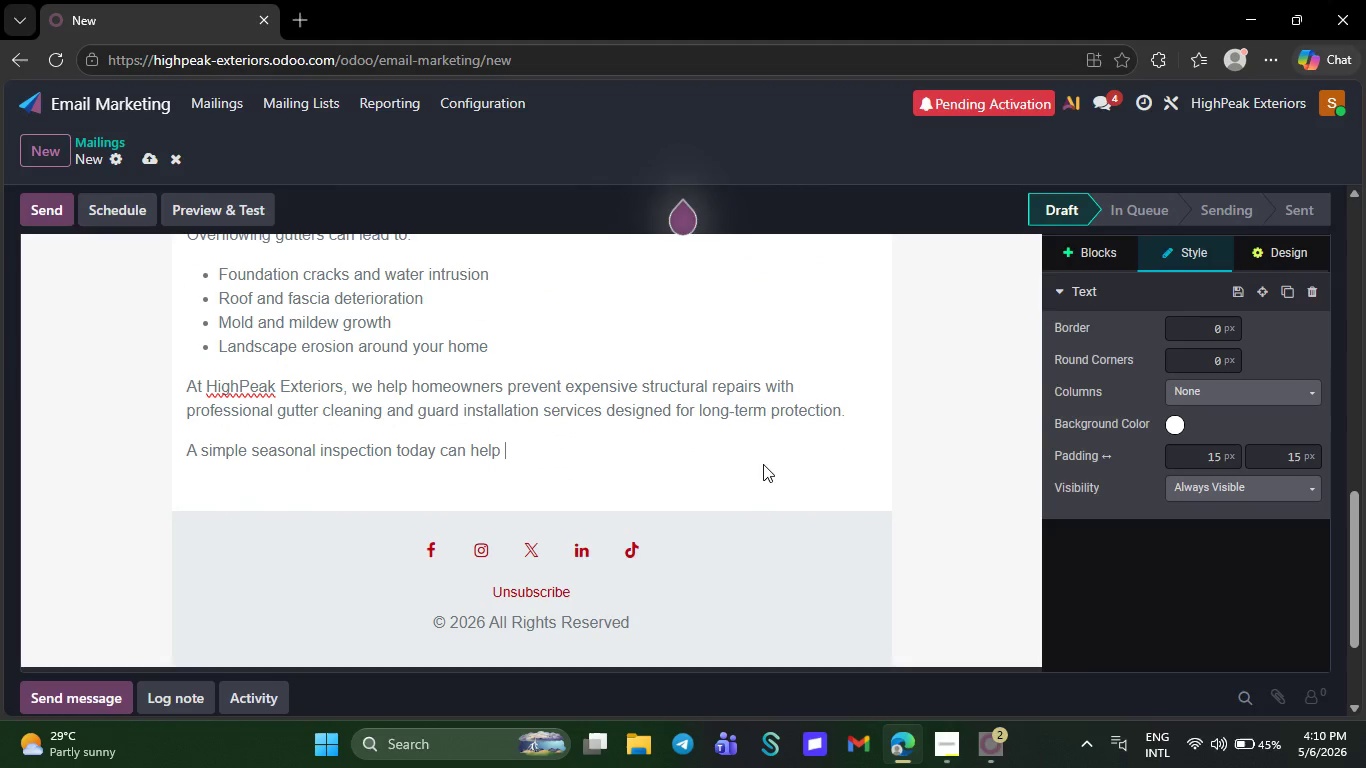 
wait(8.52)
 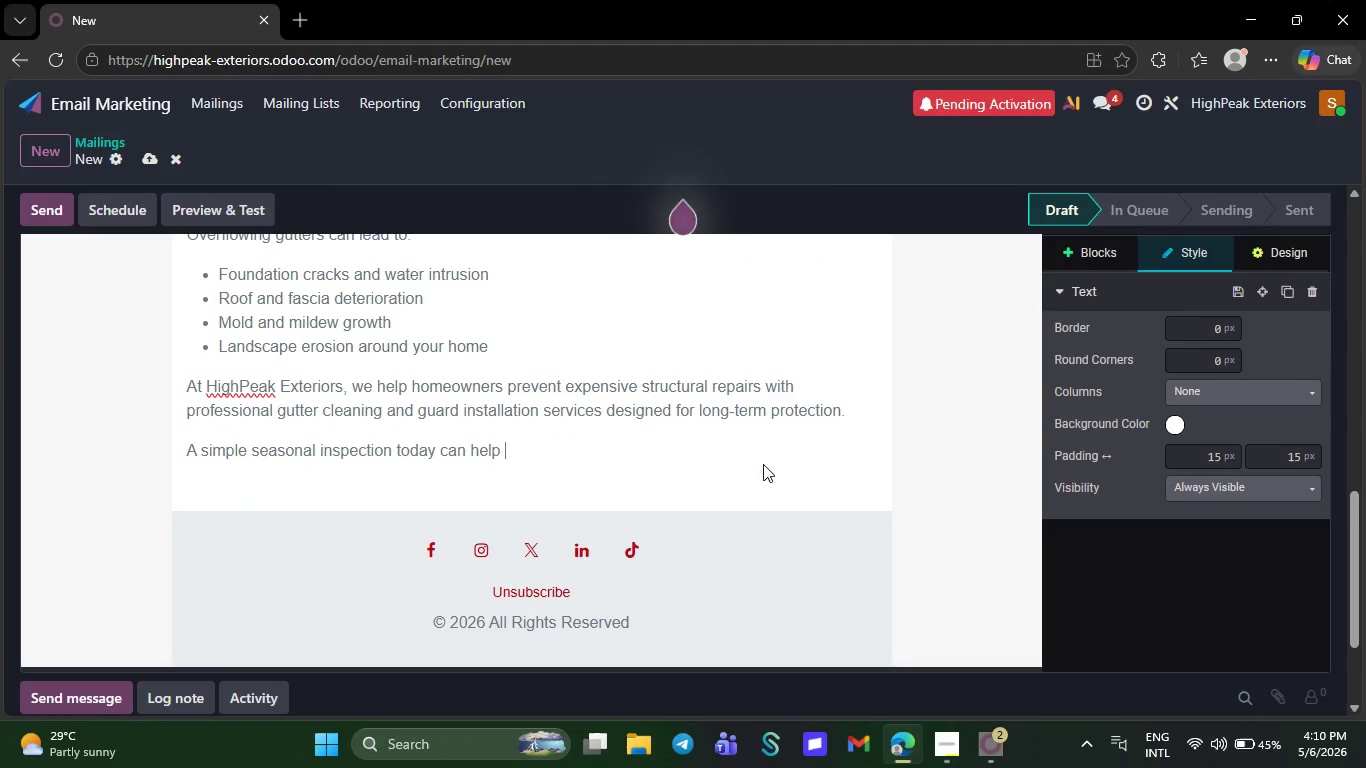 
type(you avoid major repair costs la)
 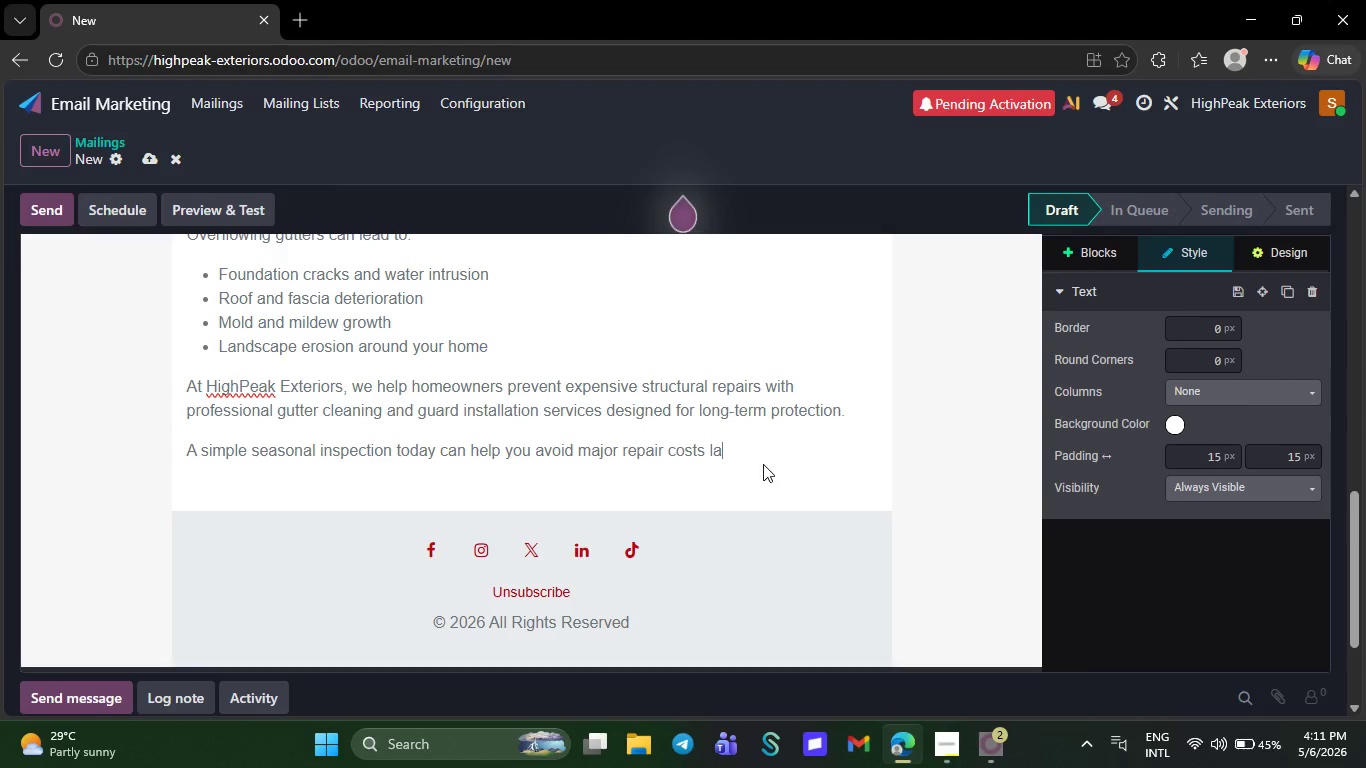 
type(ter.)
 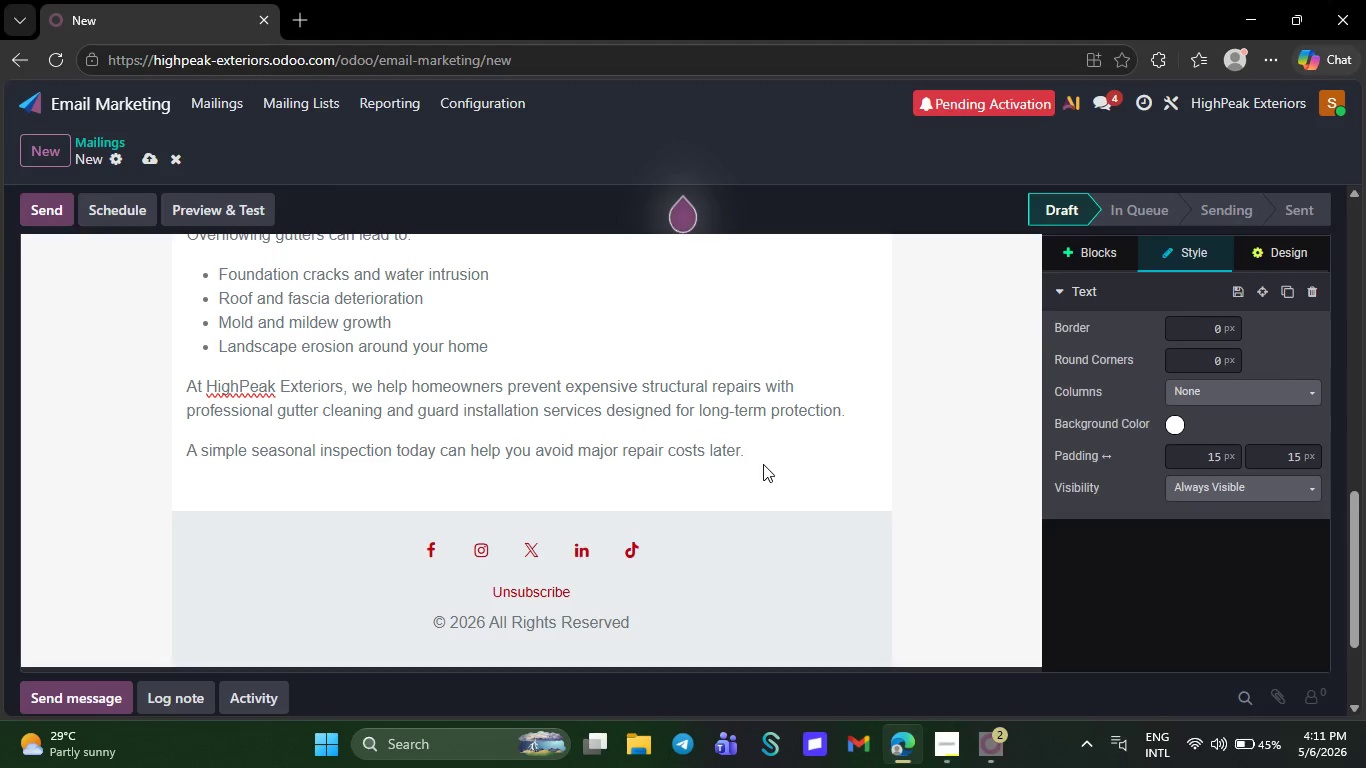 
key(NumpadEnter)
 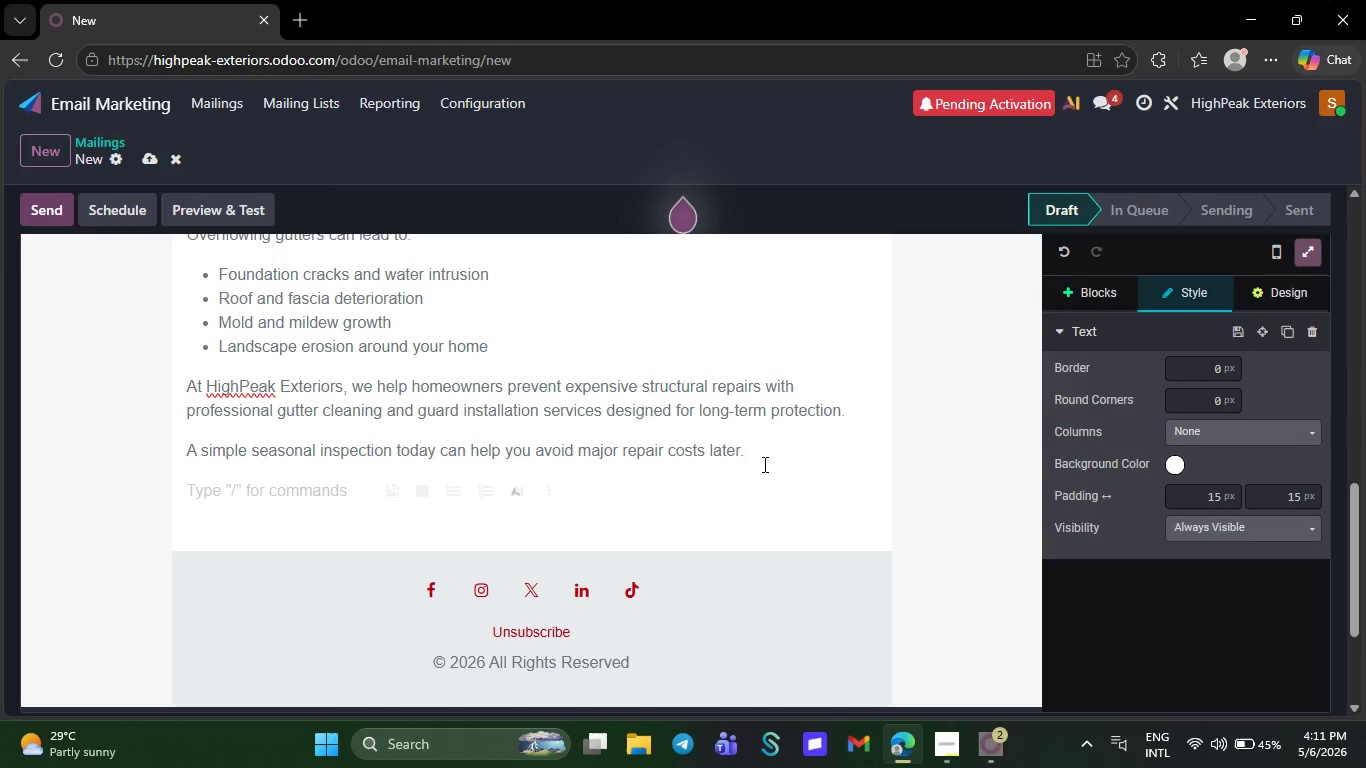 
key(S)
 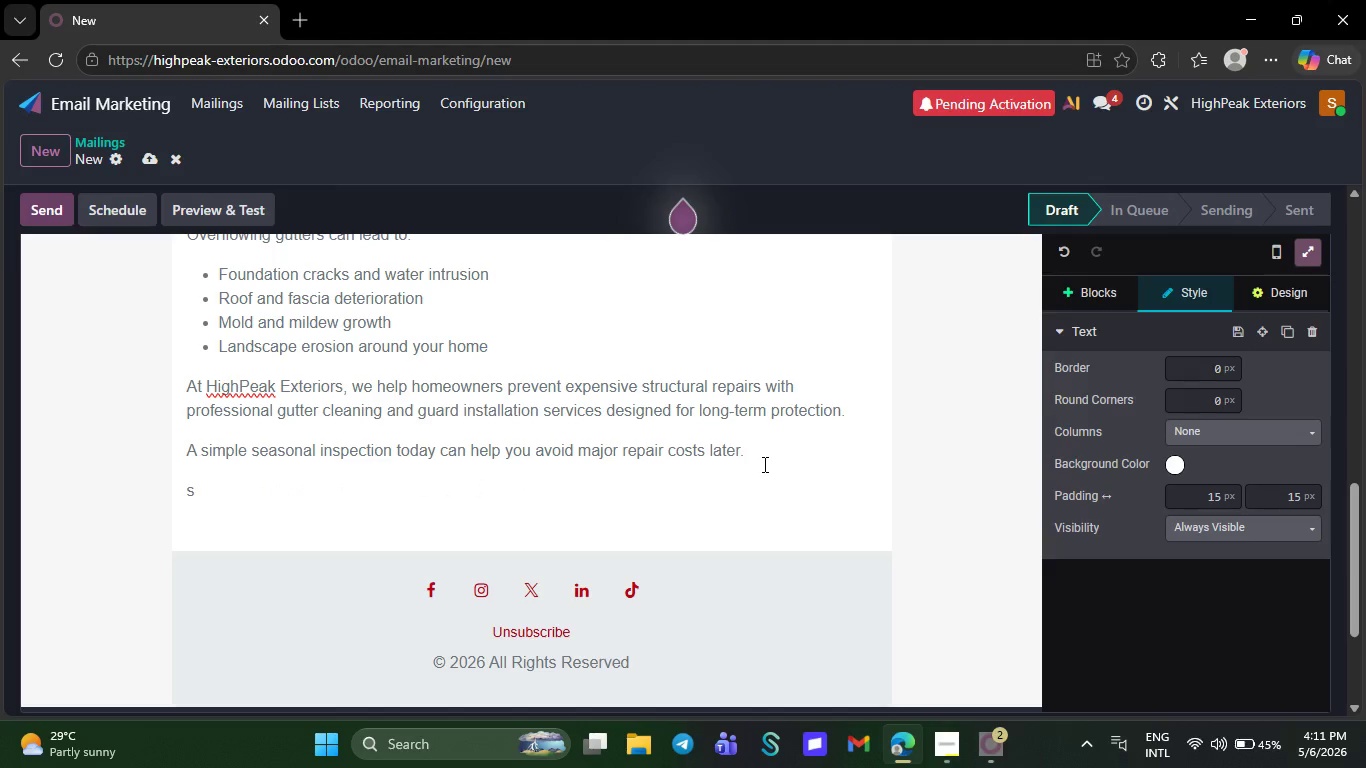 
key(Backspace)
 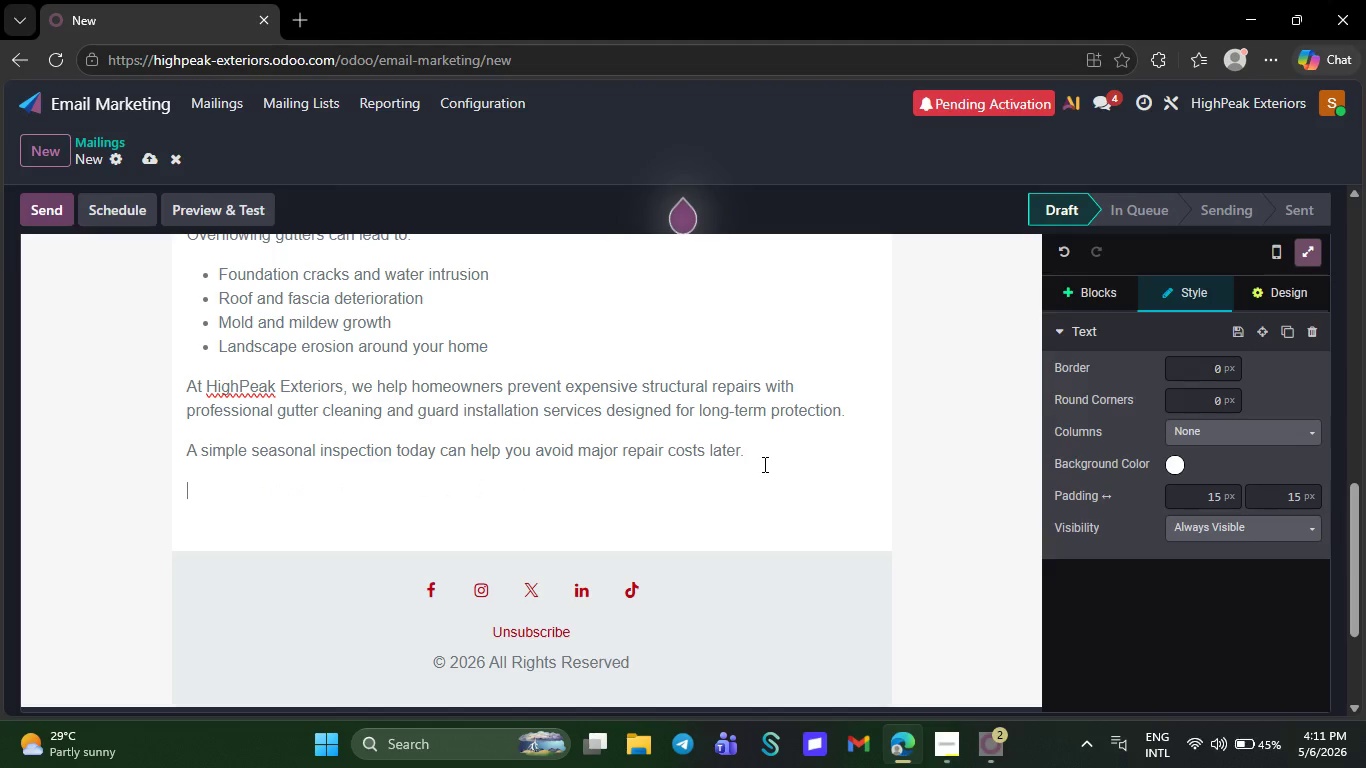 
key(CapsLock)
 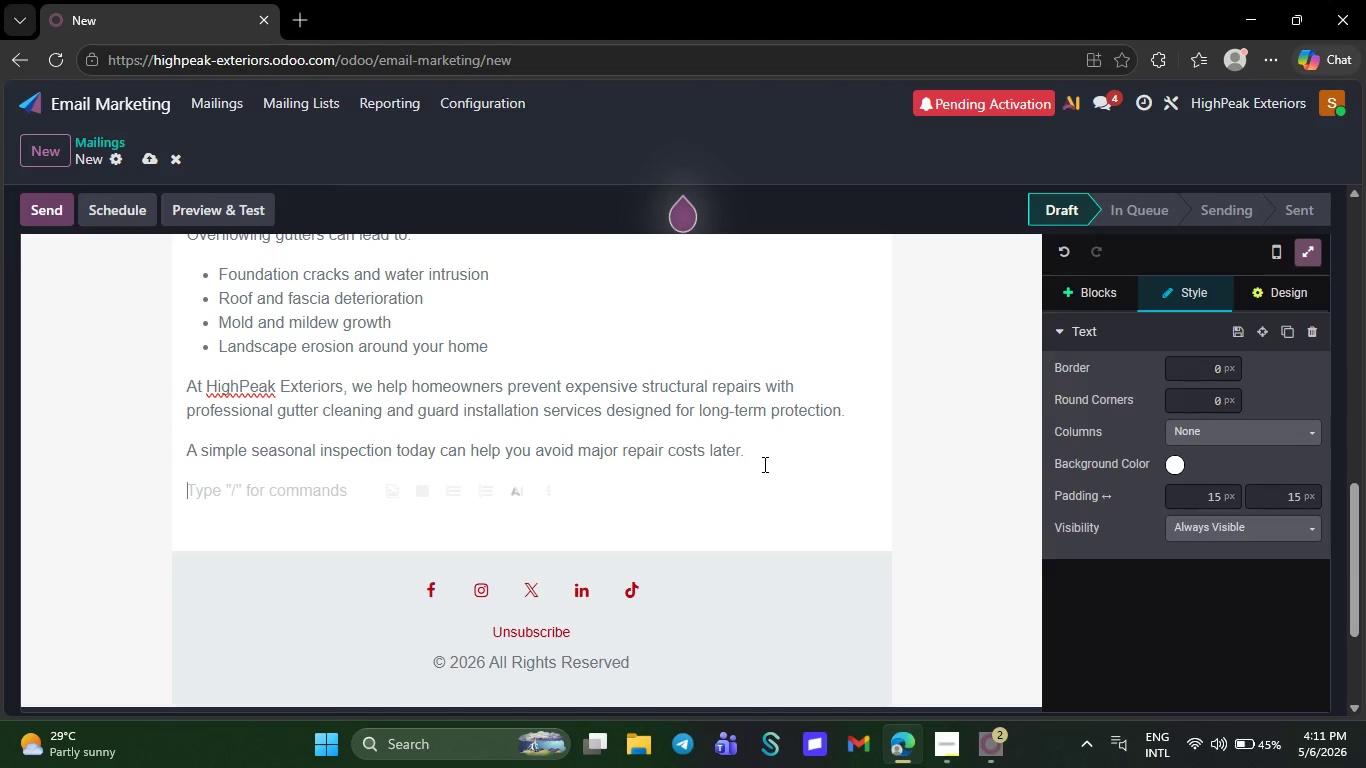 
key(S)
 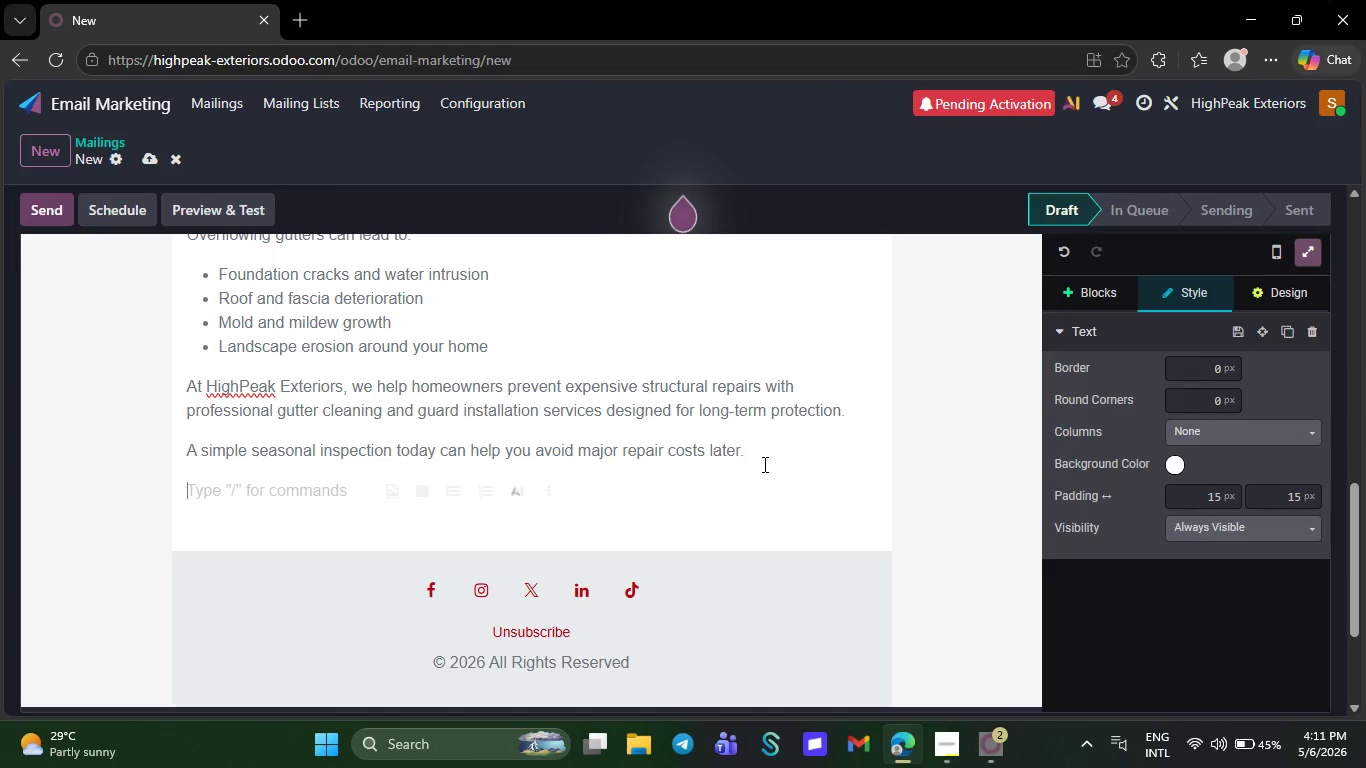 
key(CapsLock)
 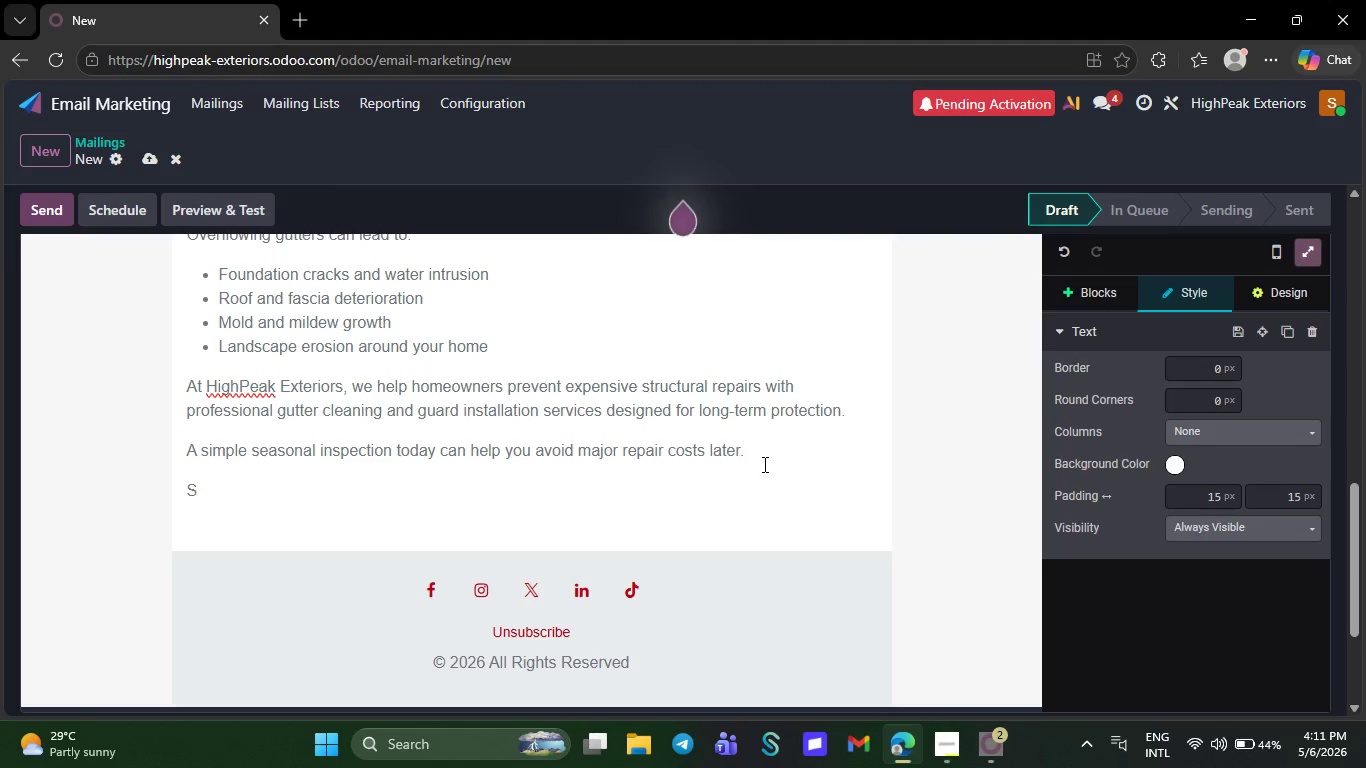 
wait(7.72)
 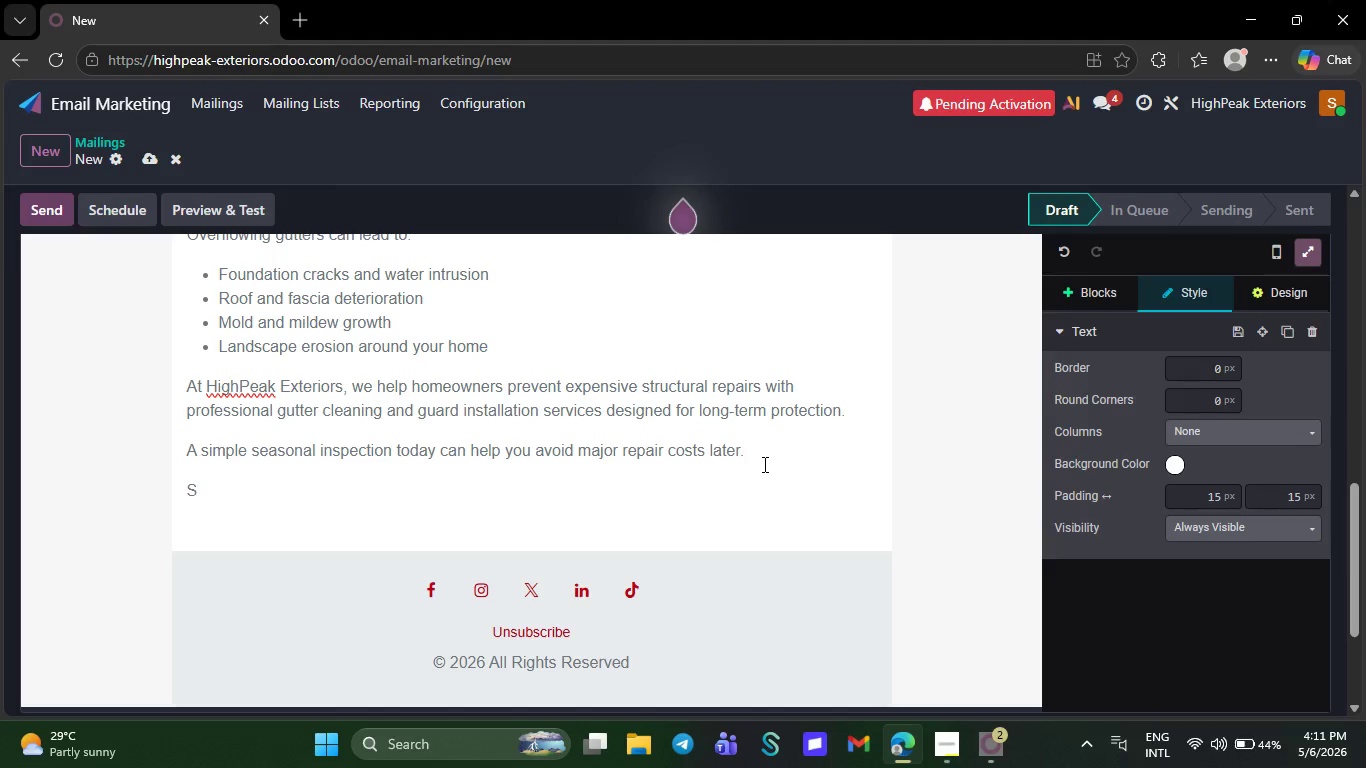 
key(C)
 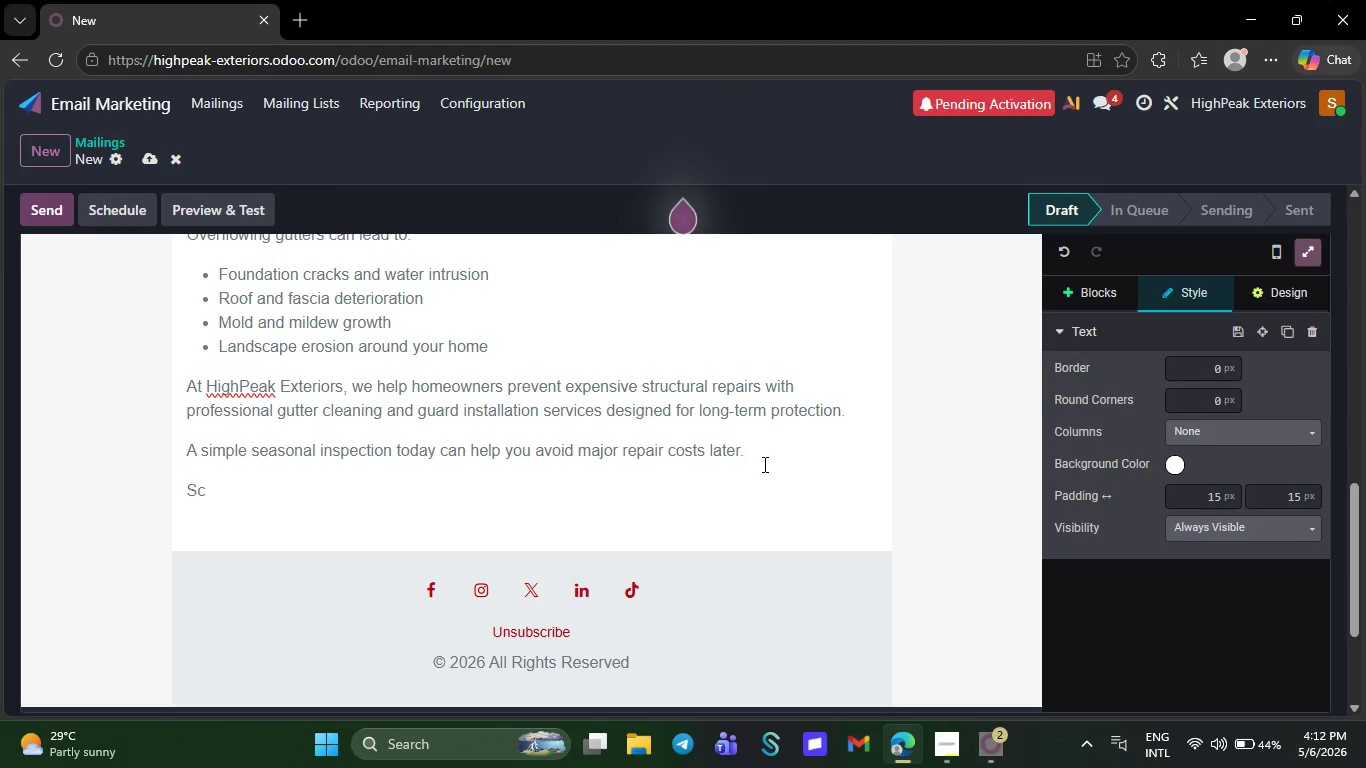 
type(hedule your inspection)
 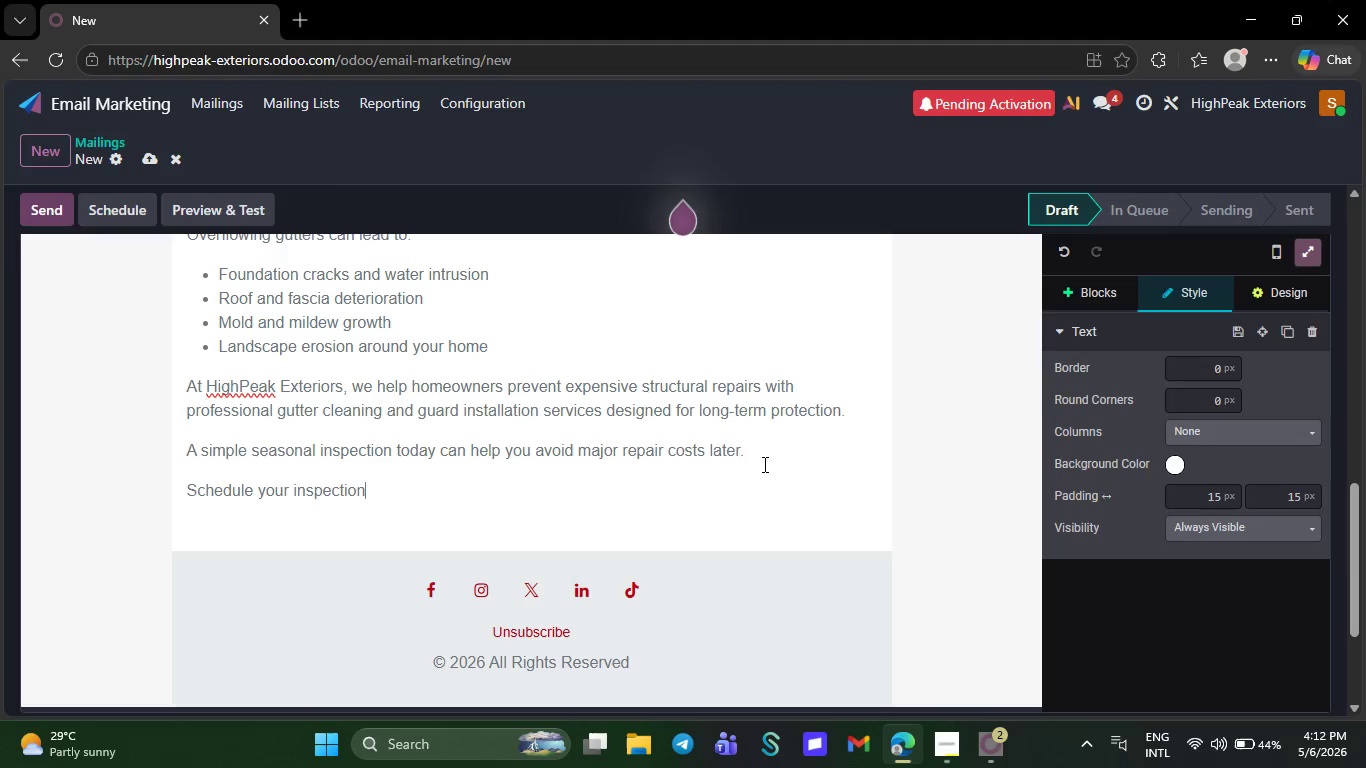 
wait(9.61)
 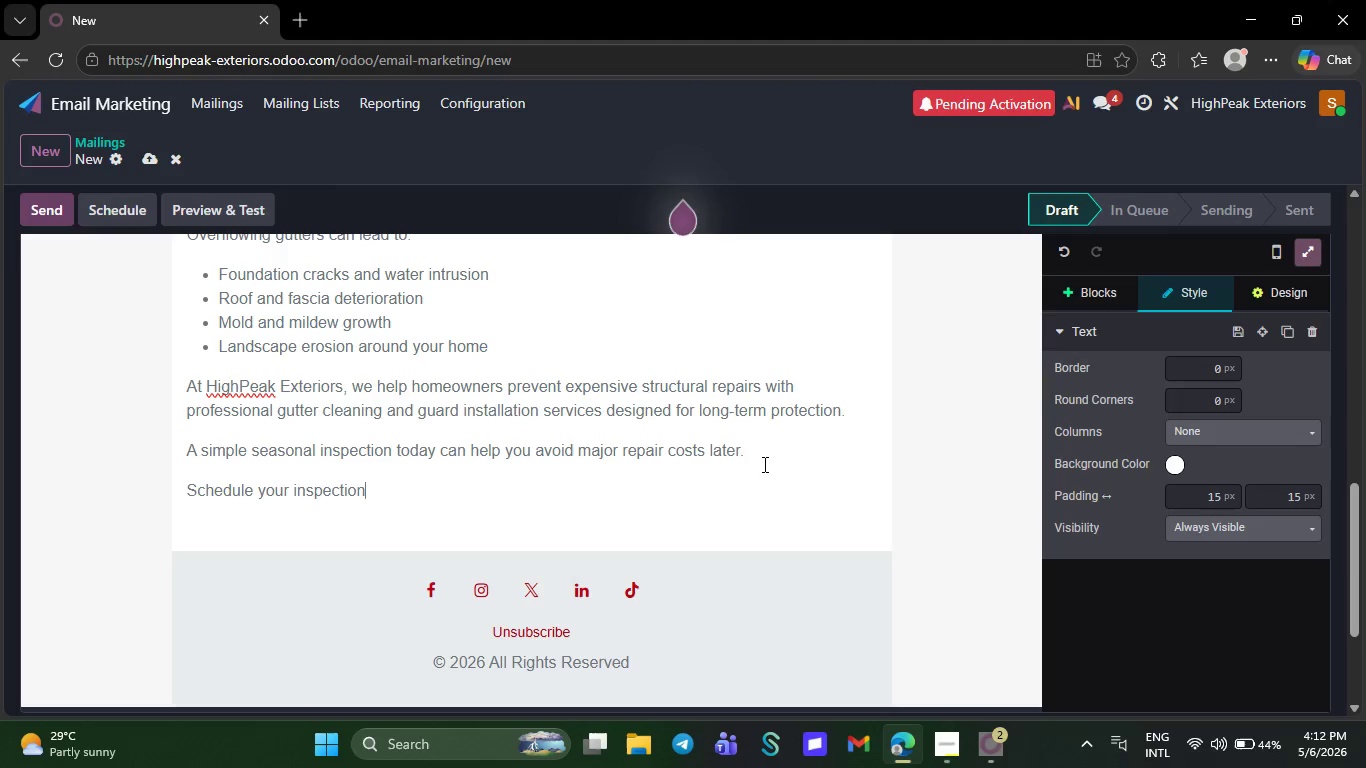 
type( now and make sure your )
 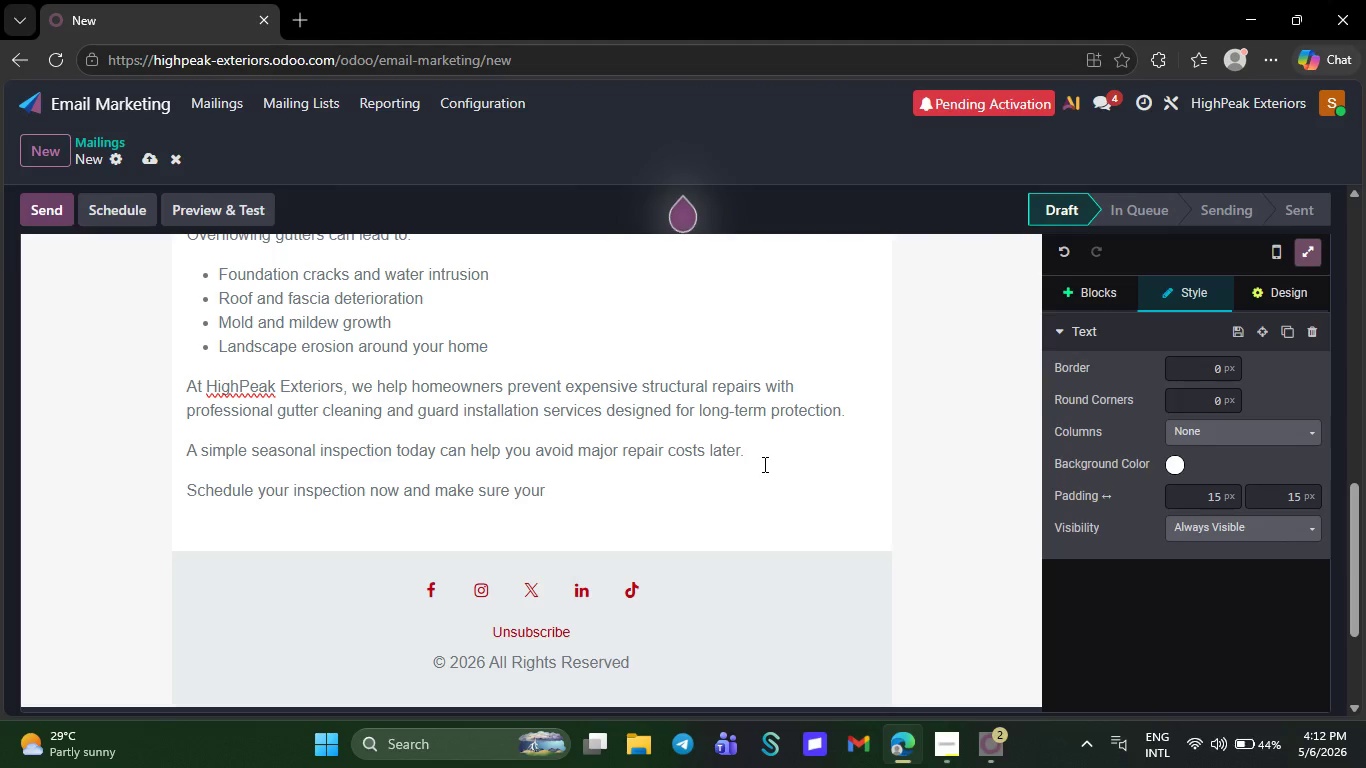 
wait(5.47)
 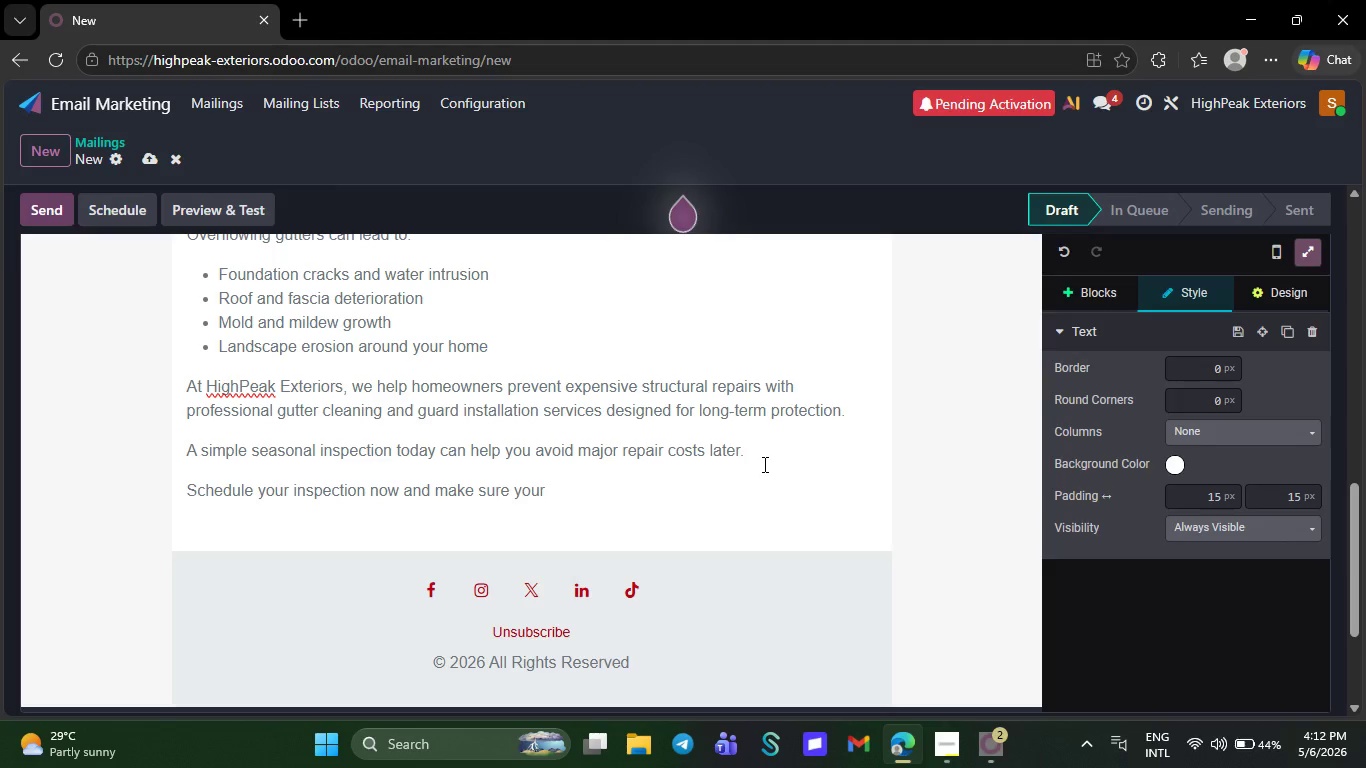 
type(gutterv)
key(Backspace)
type(  system )
 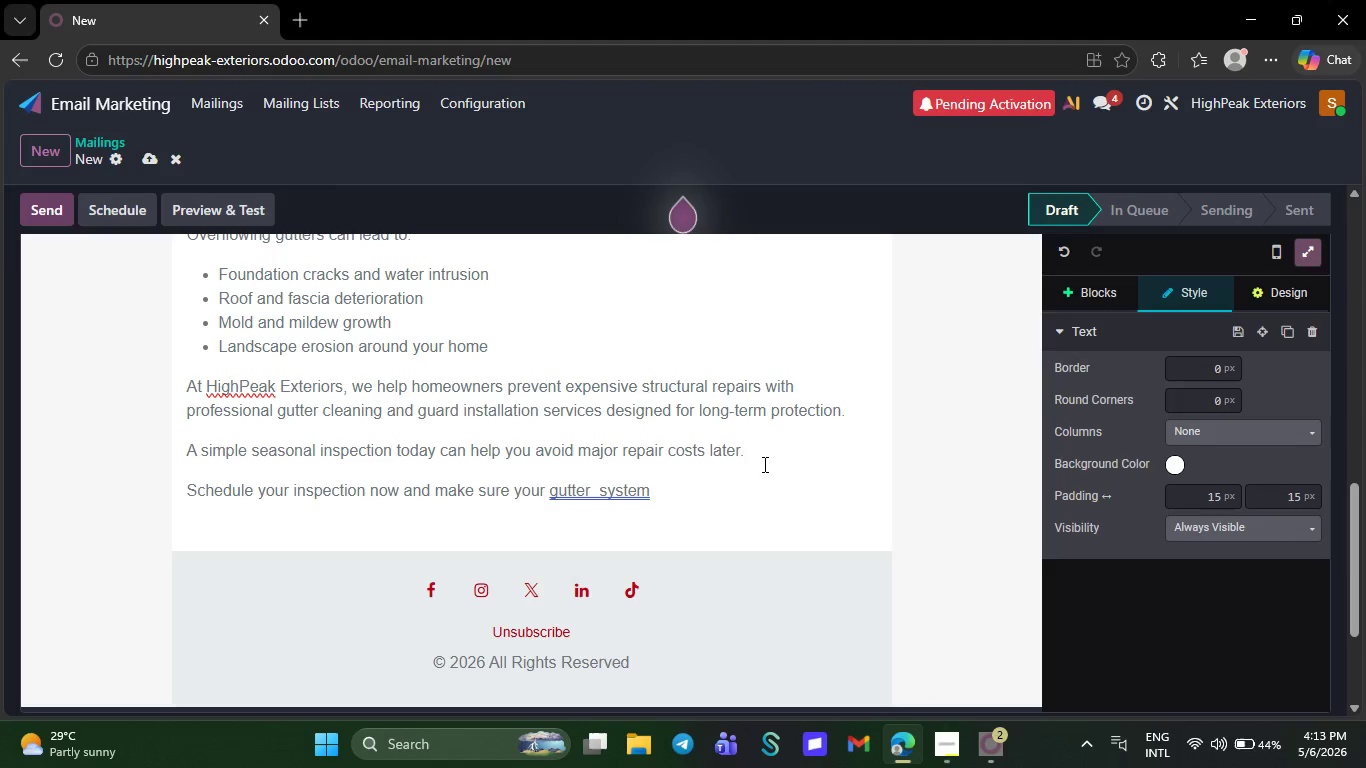 
wait(14.17)
 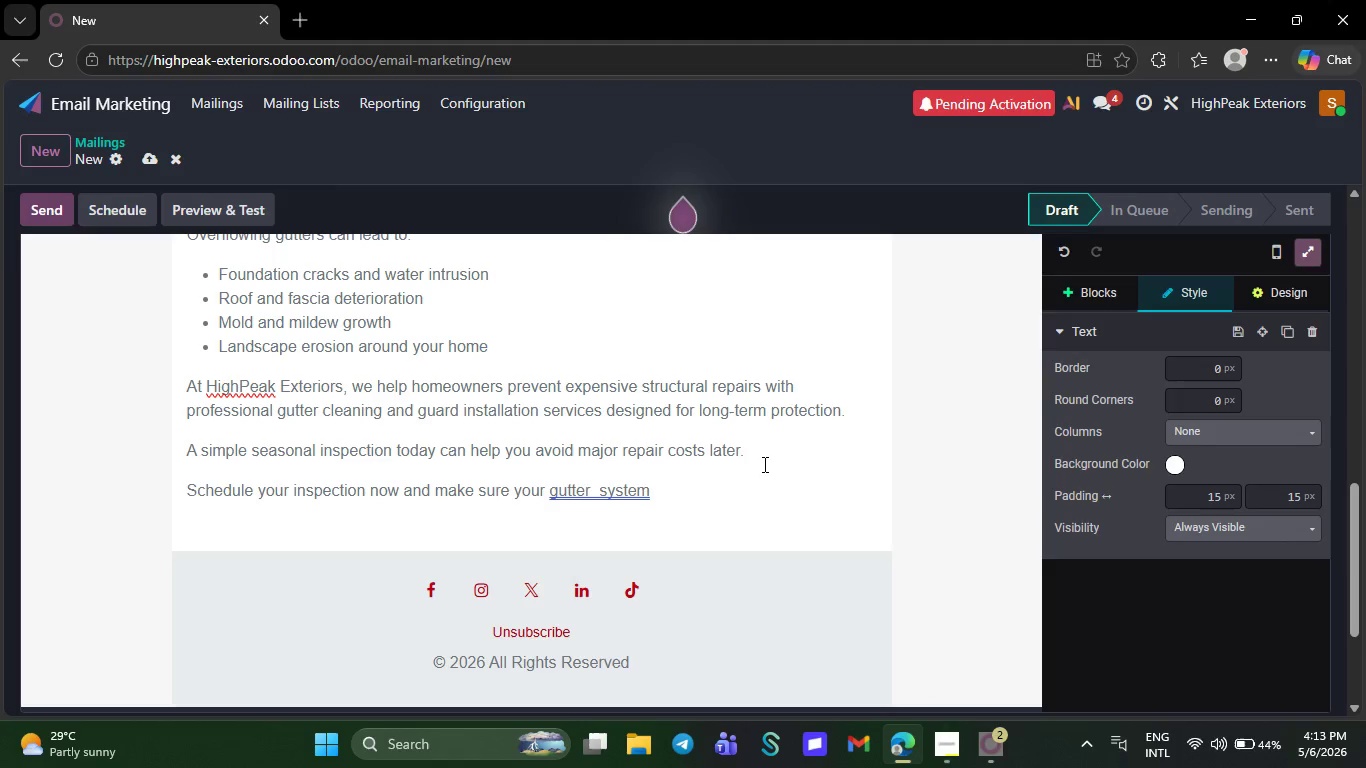 
type(is ready for the next hr)
key(Backspace)
type(eavy rainfall.)
 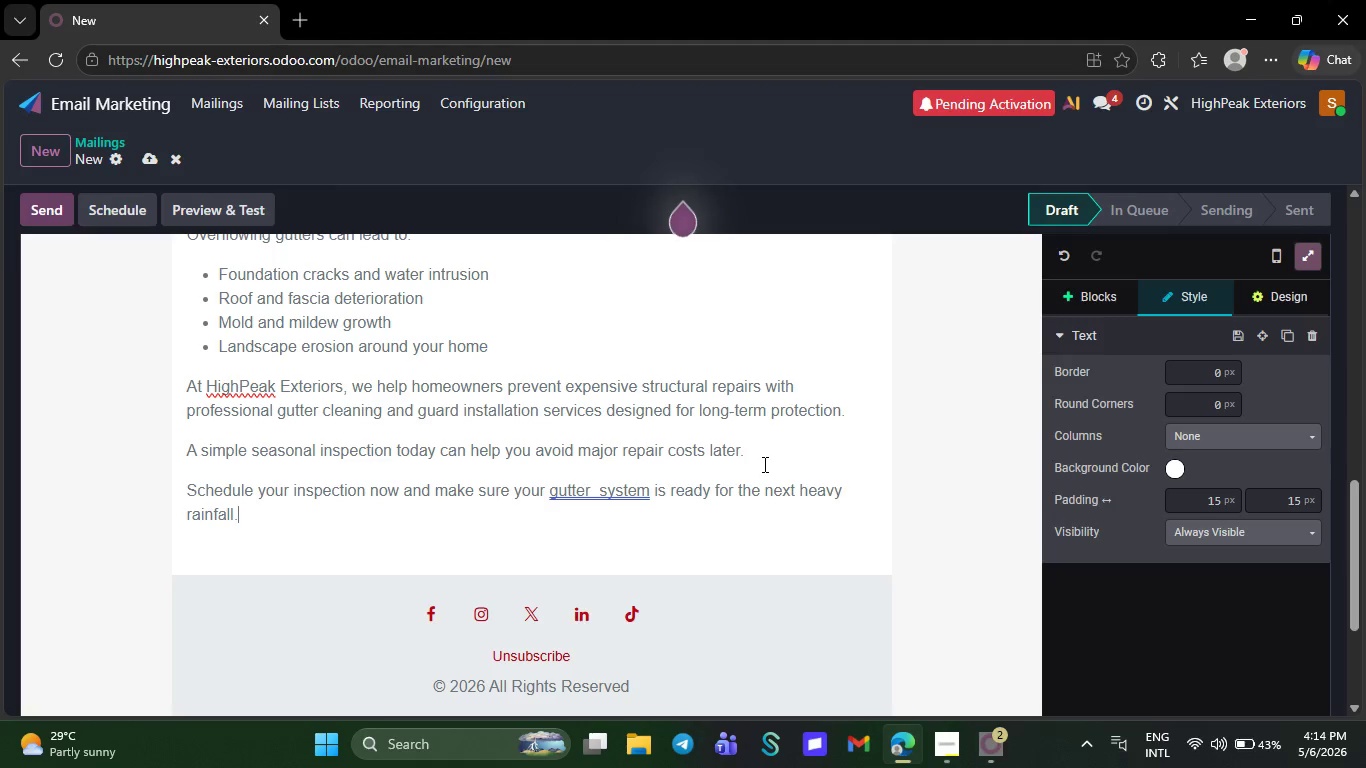 
wait(21.2)
 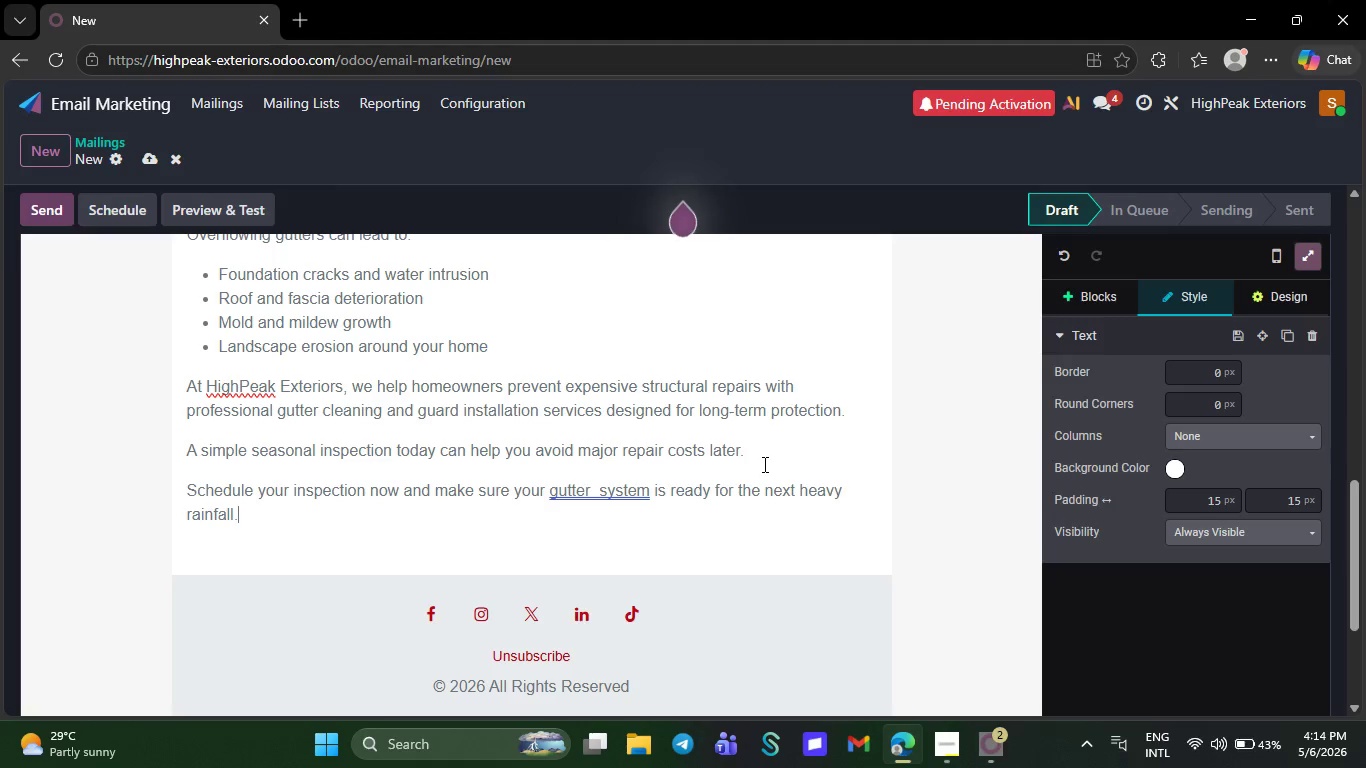 
key(NumpadEnter)
 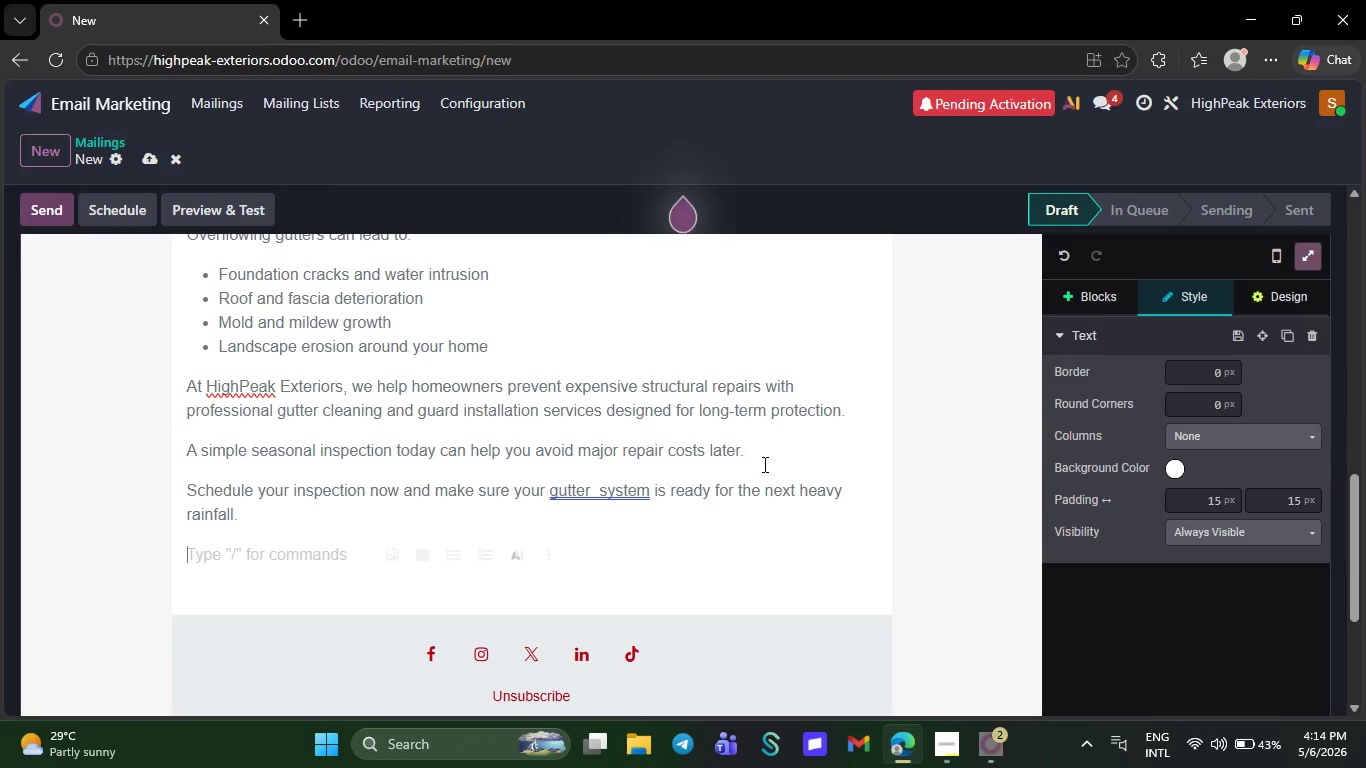 
type(Thank you)
 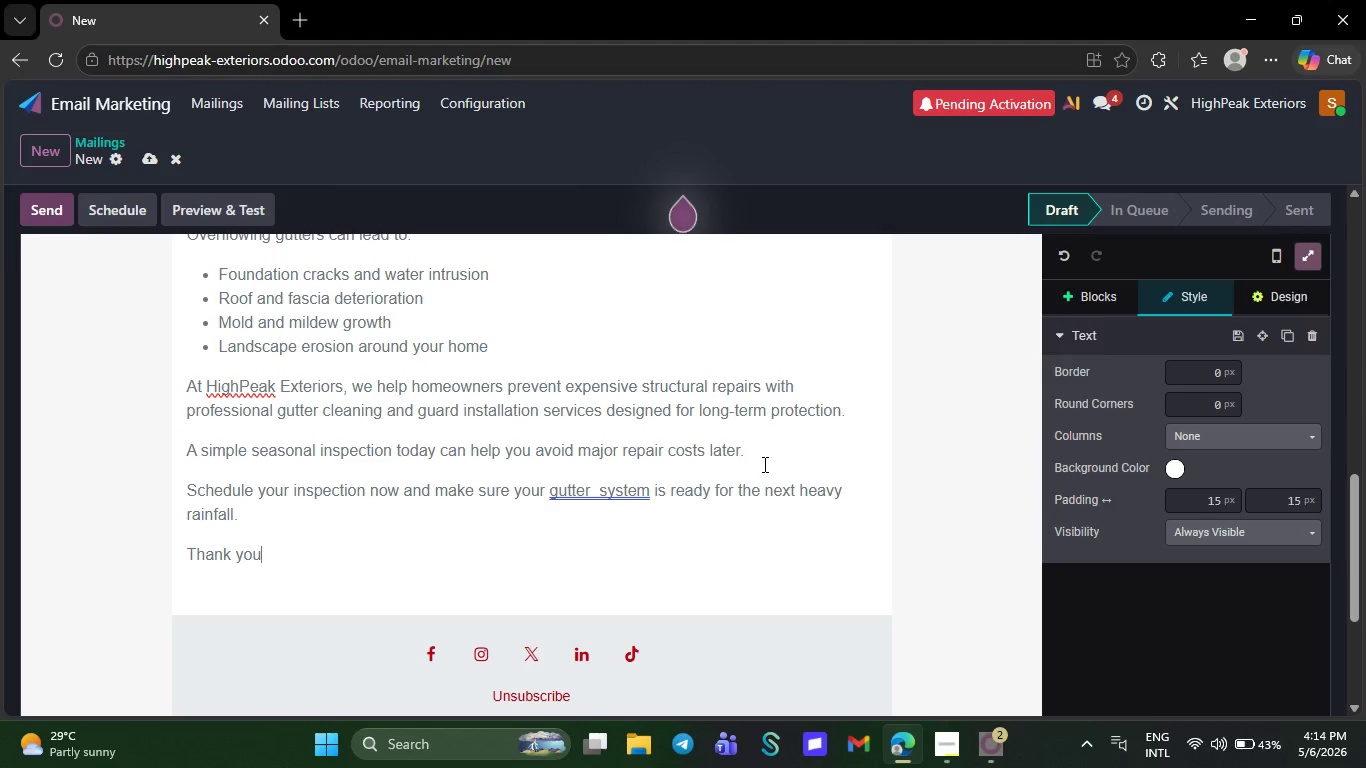 
key(Comma)
 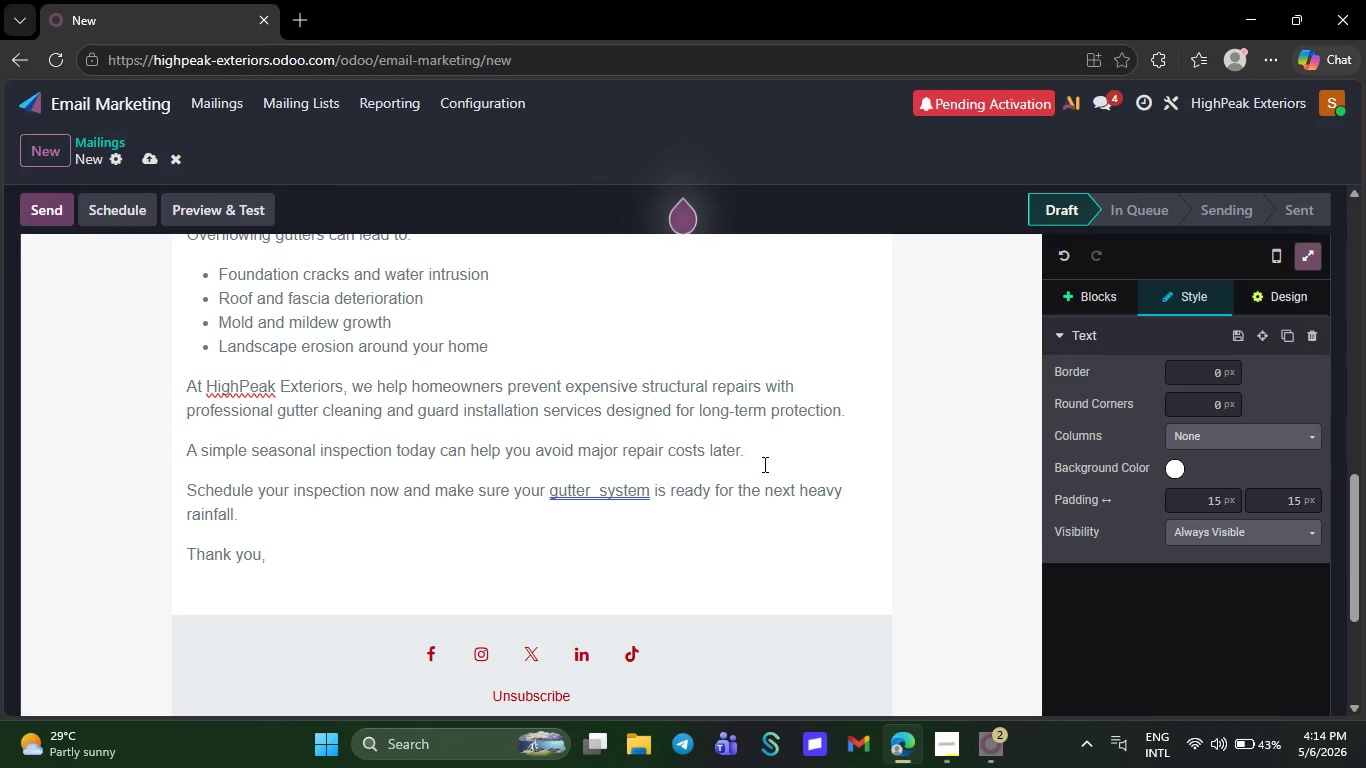 
key(Shift+ShiftRight)
 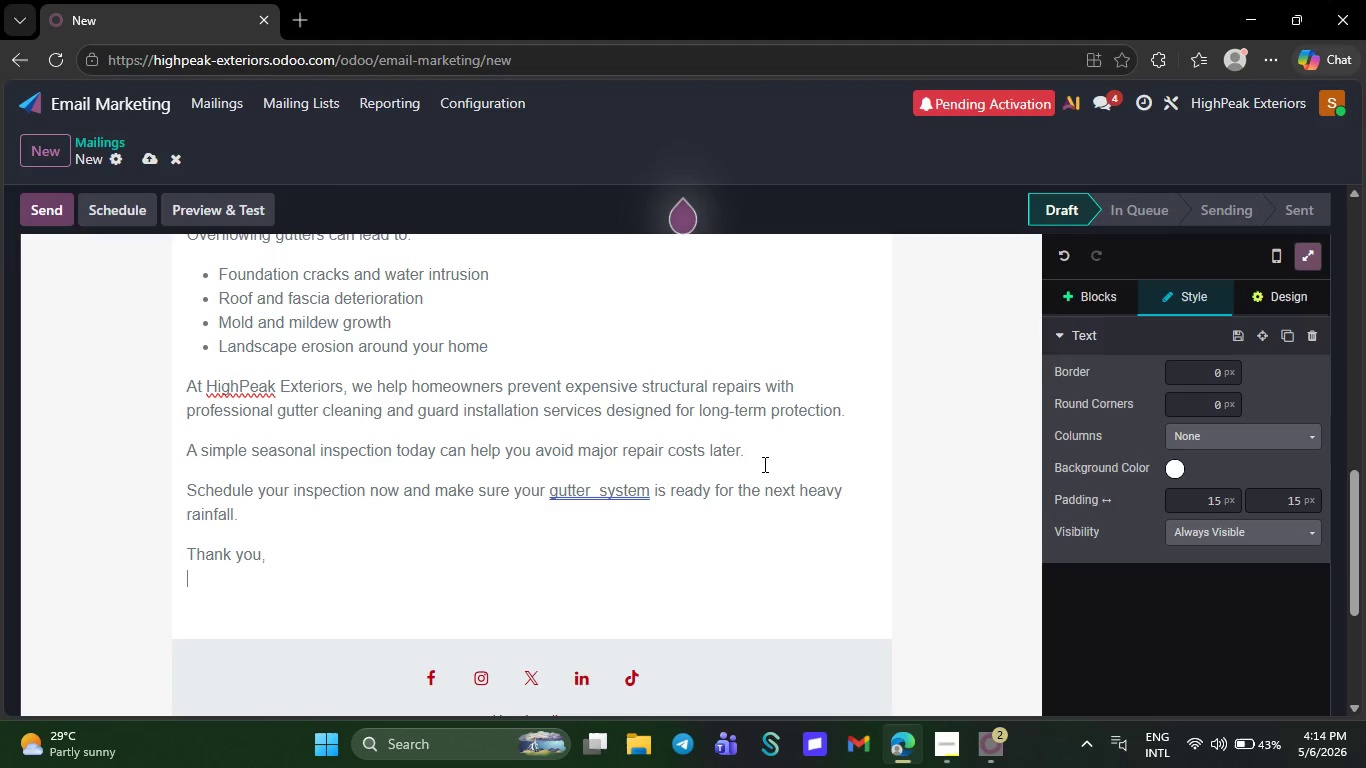 
key(Shift+Enter)
 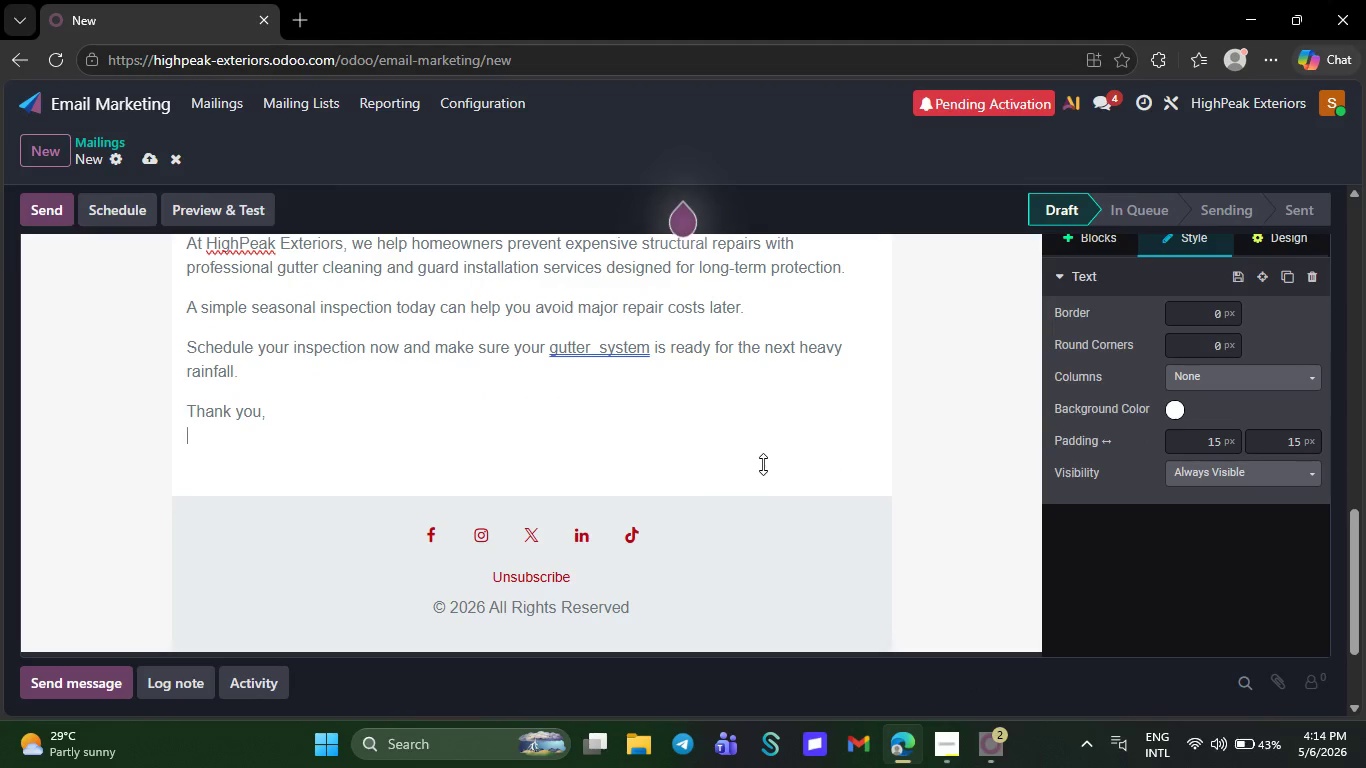 
wait(5.62)
 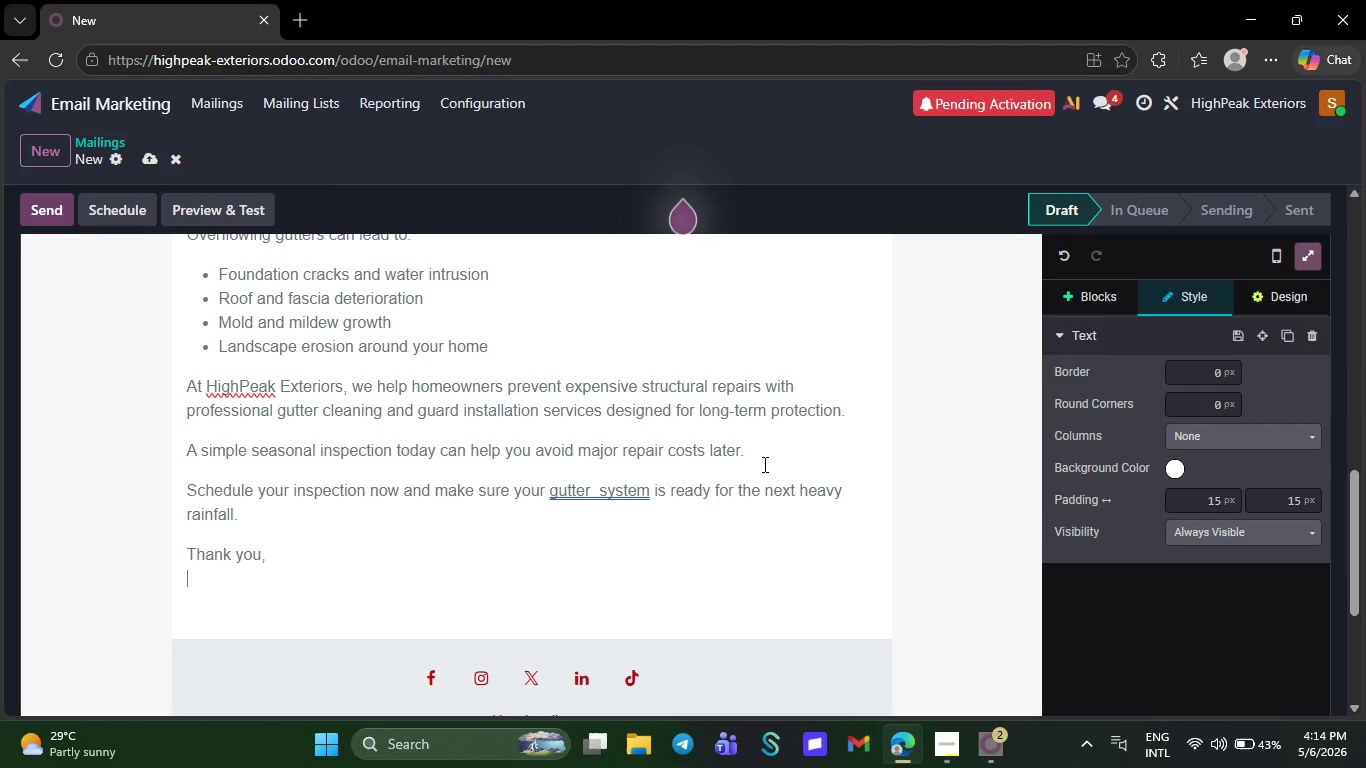 
type(HighPeak Exteriors)
 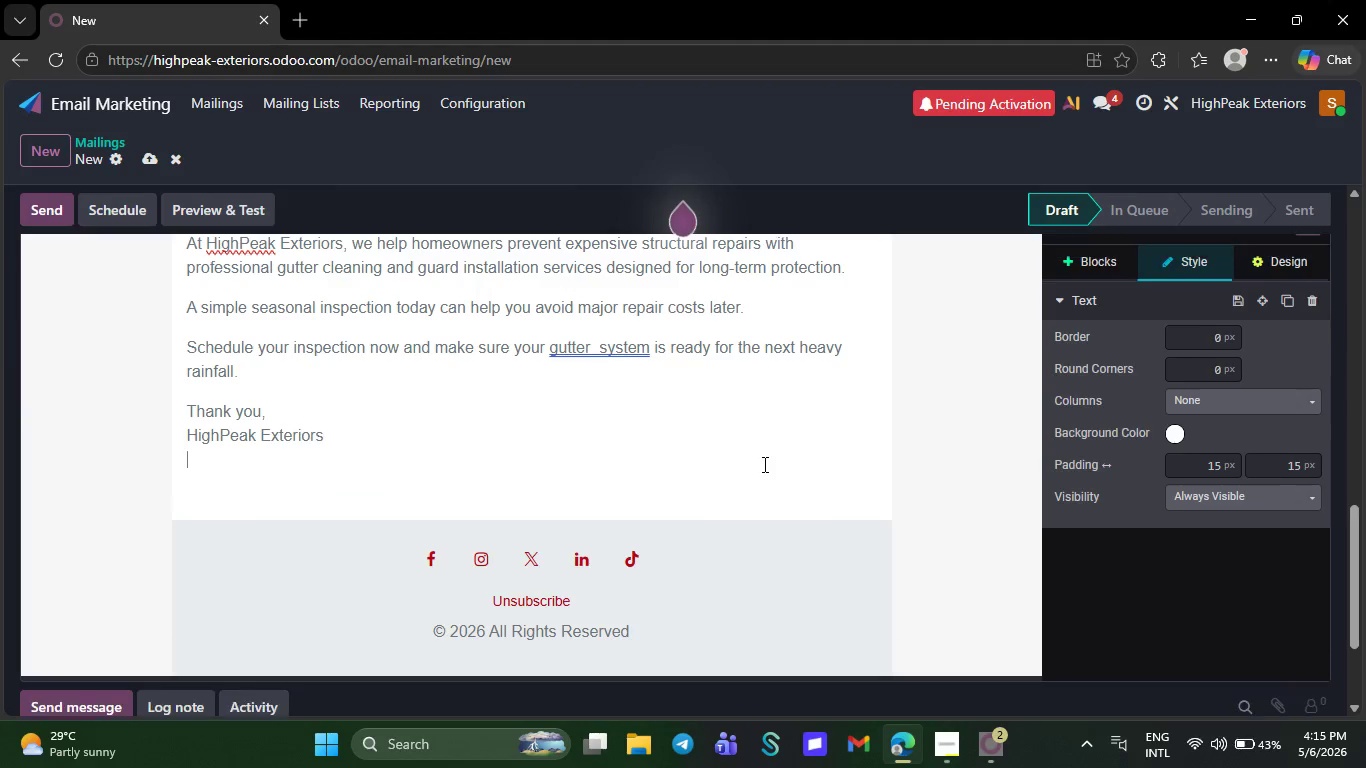 
key(Shift+Enter)
 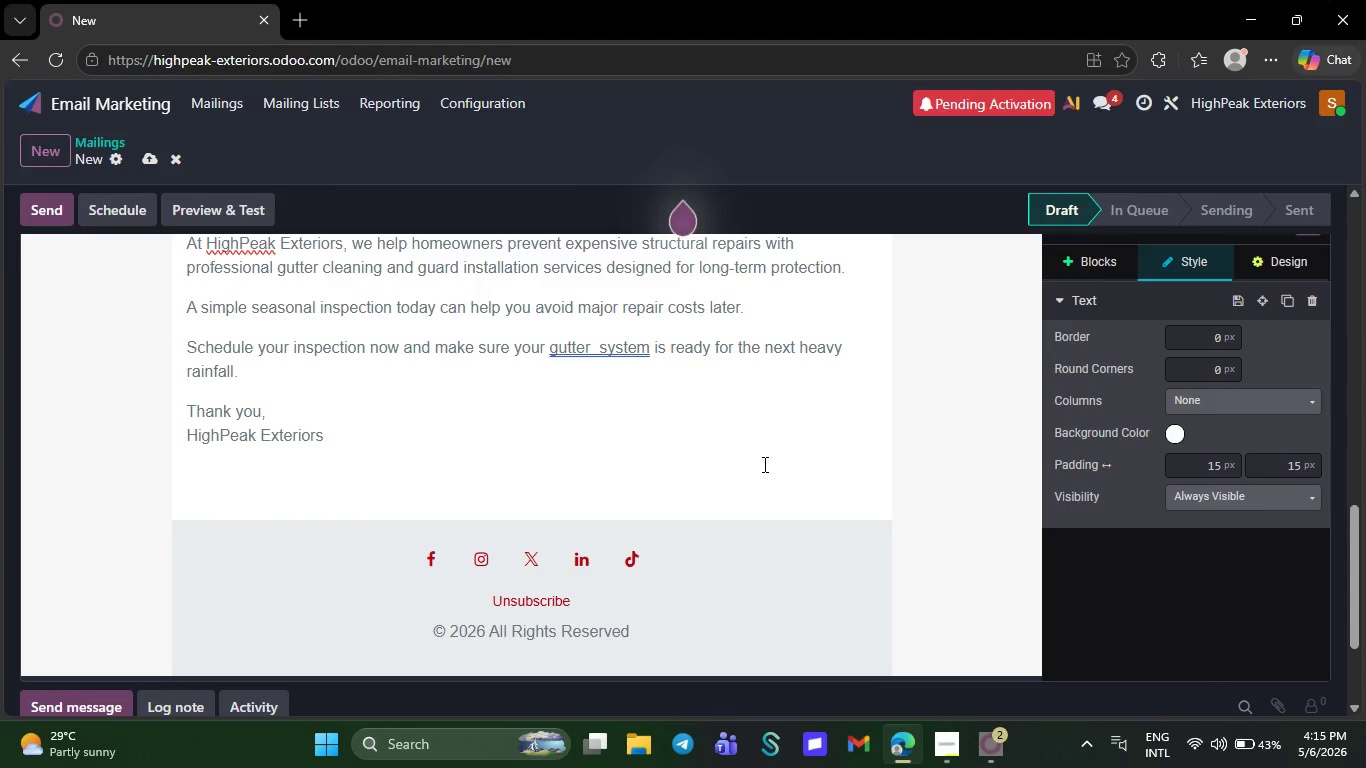 
type(Roofing & Gutter Specialists)
 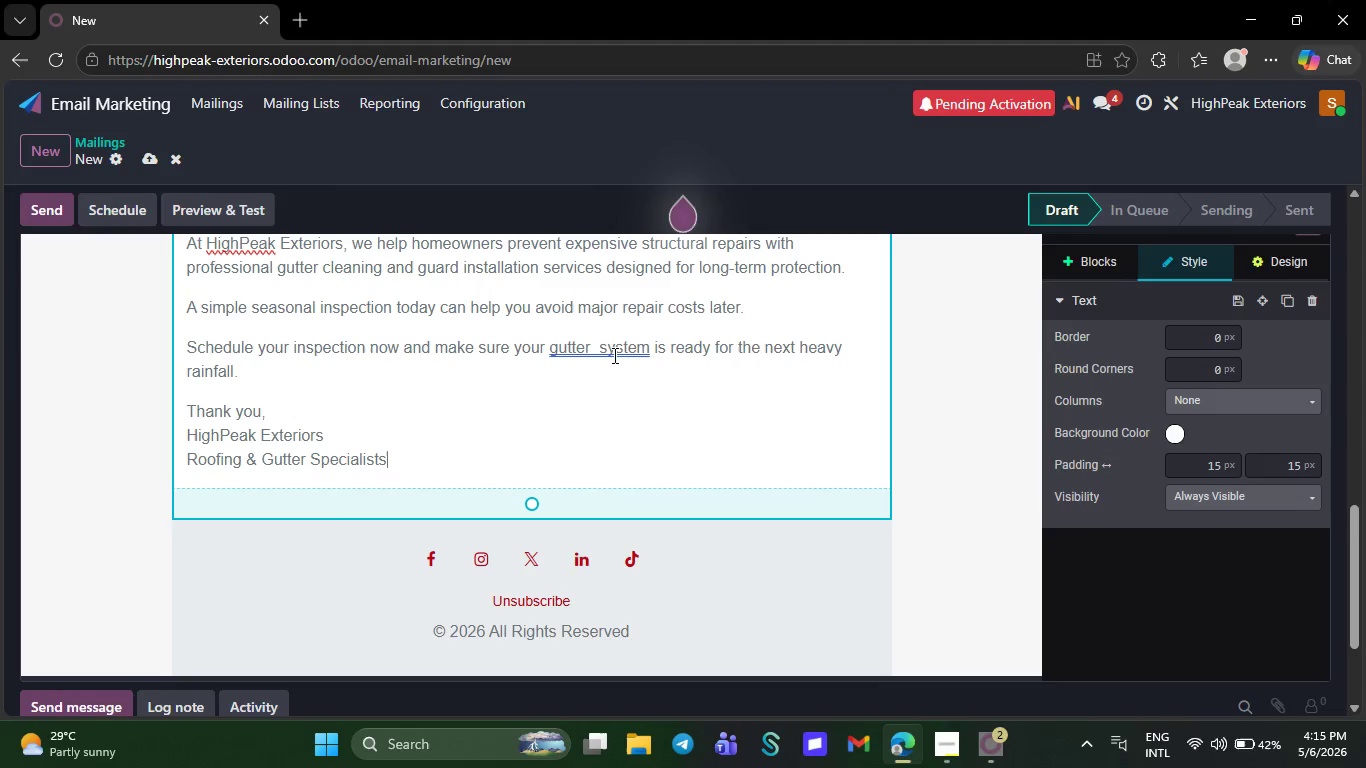 
right_click([612, 353])
 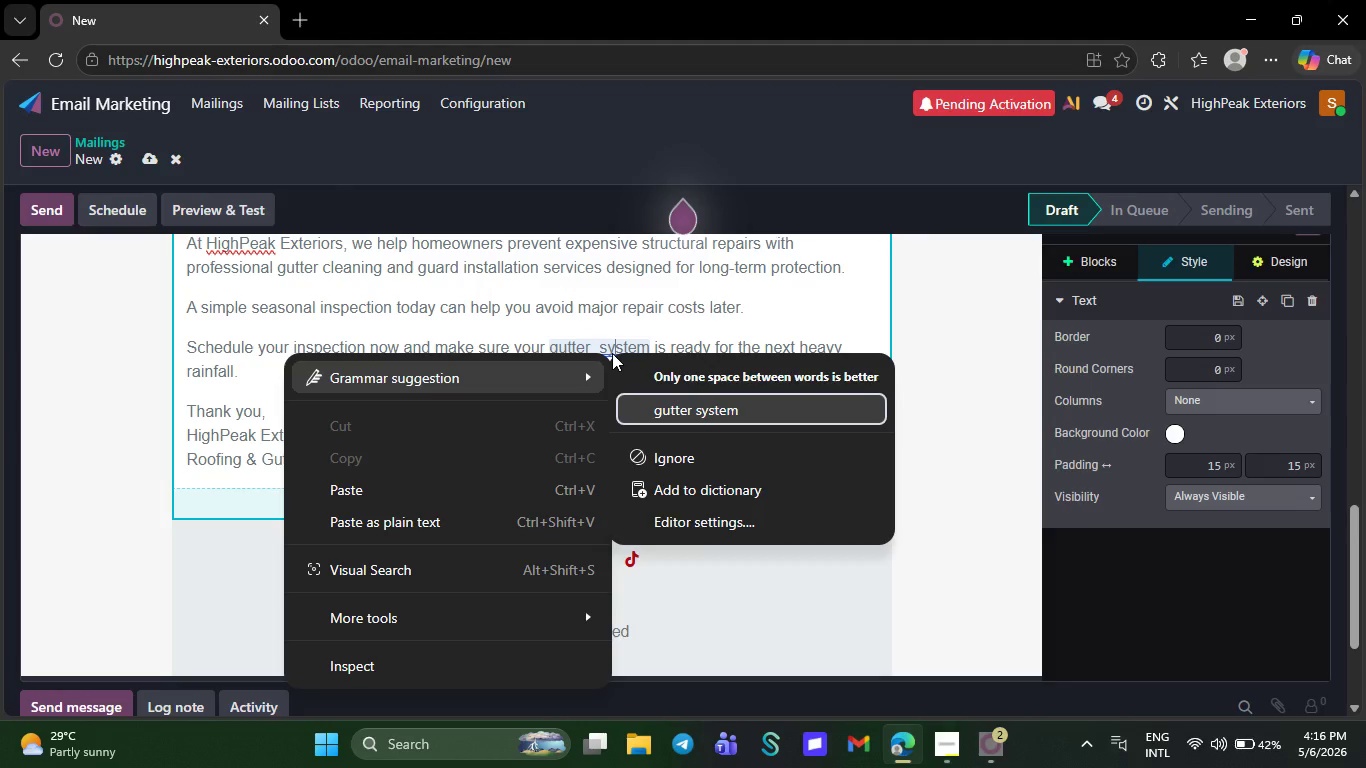 
left_click([668, 411])
 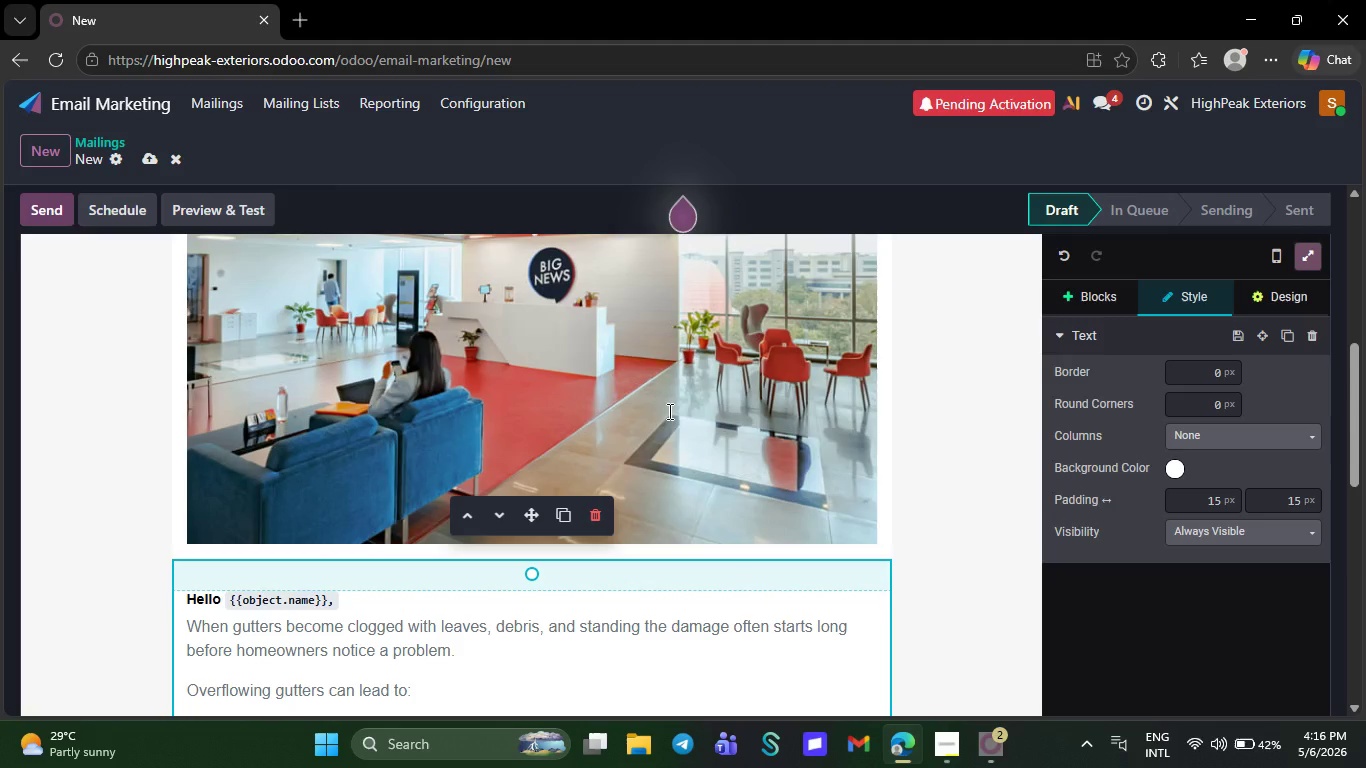 
wait(42.61)
 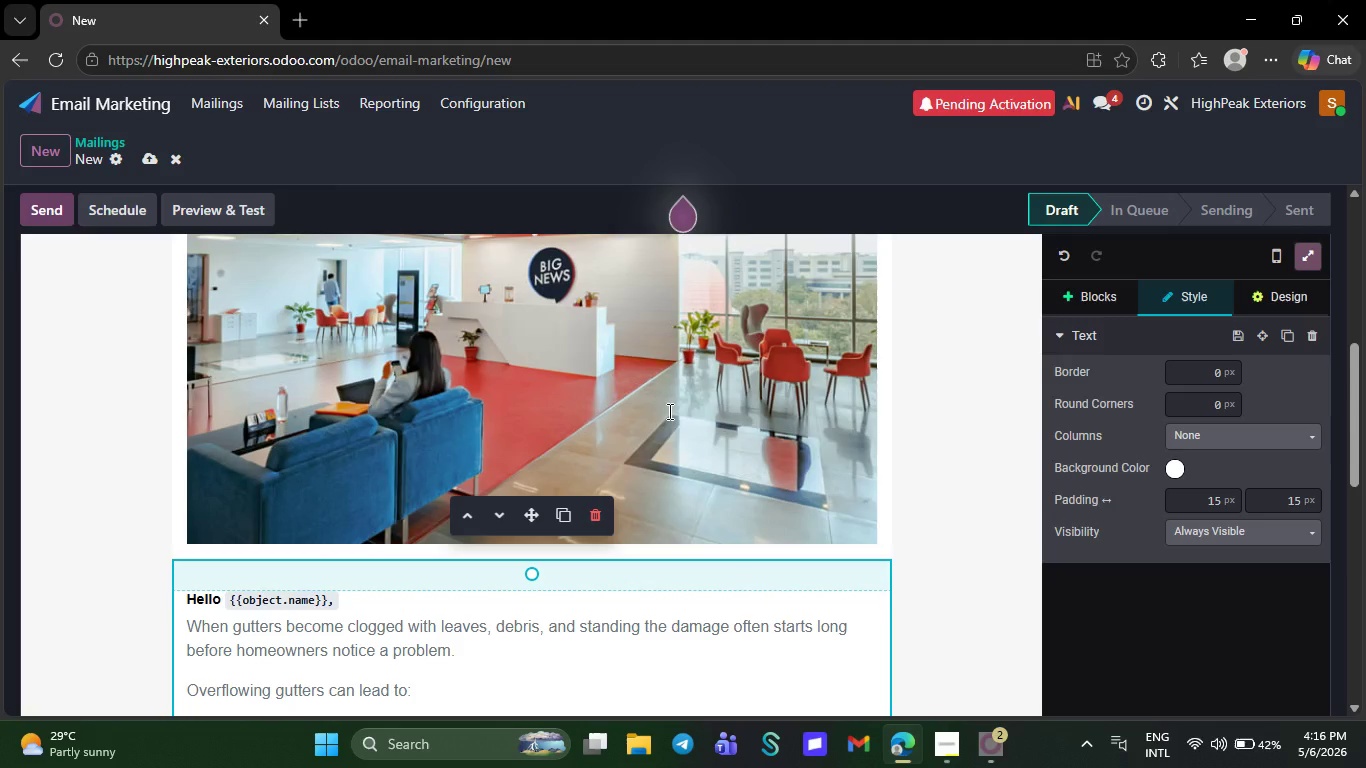 
left_click([1083, 288])
 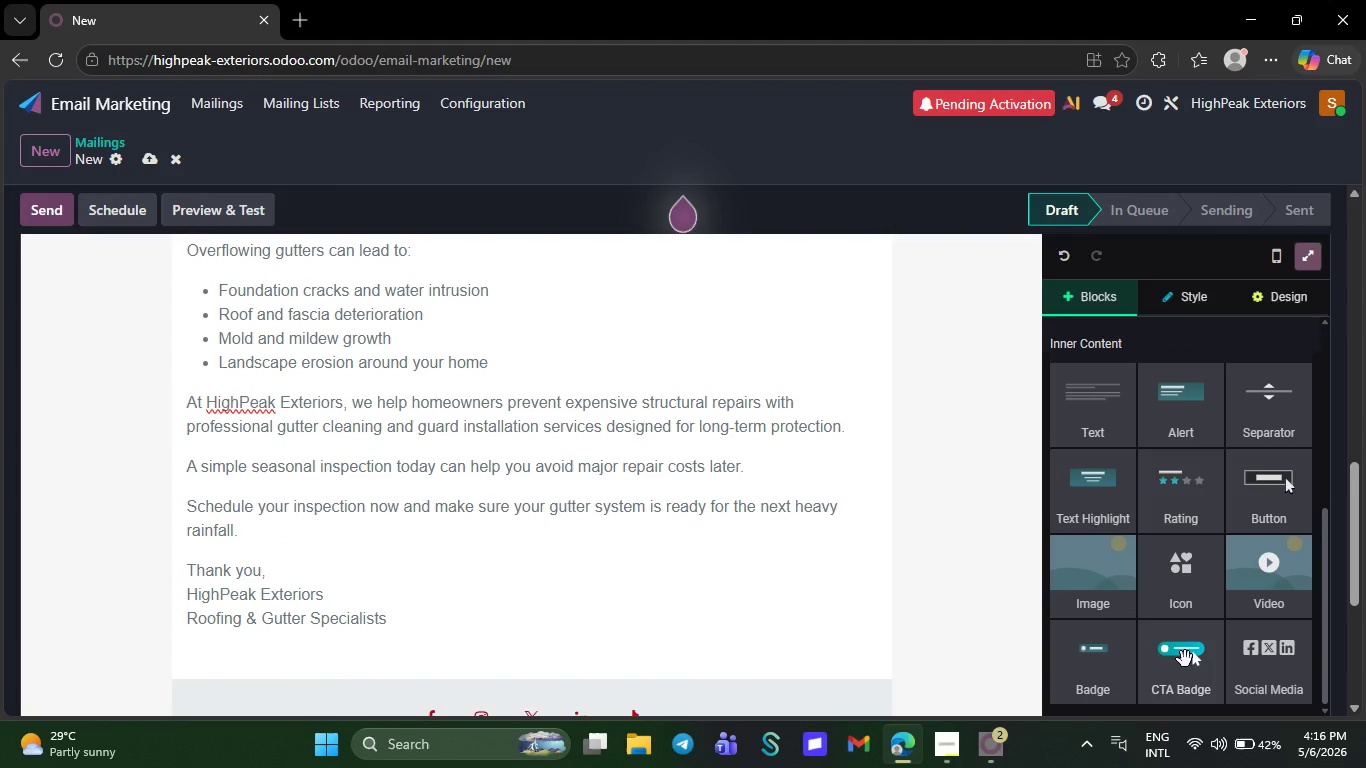 
wait(6.42)
 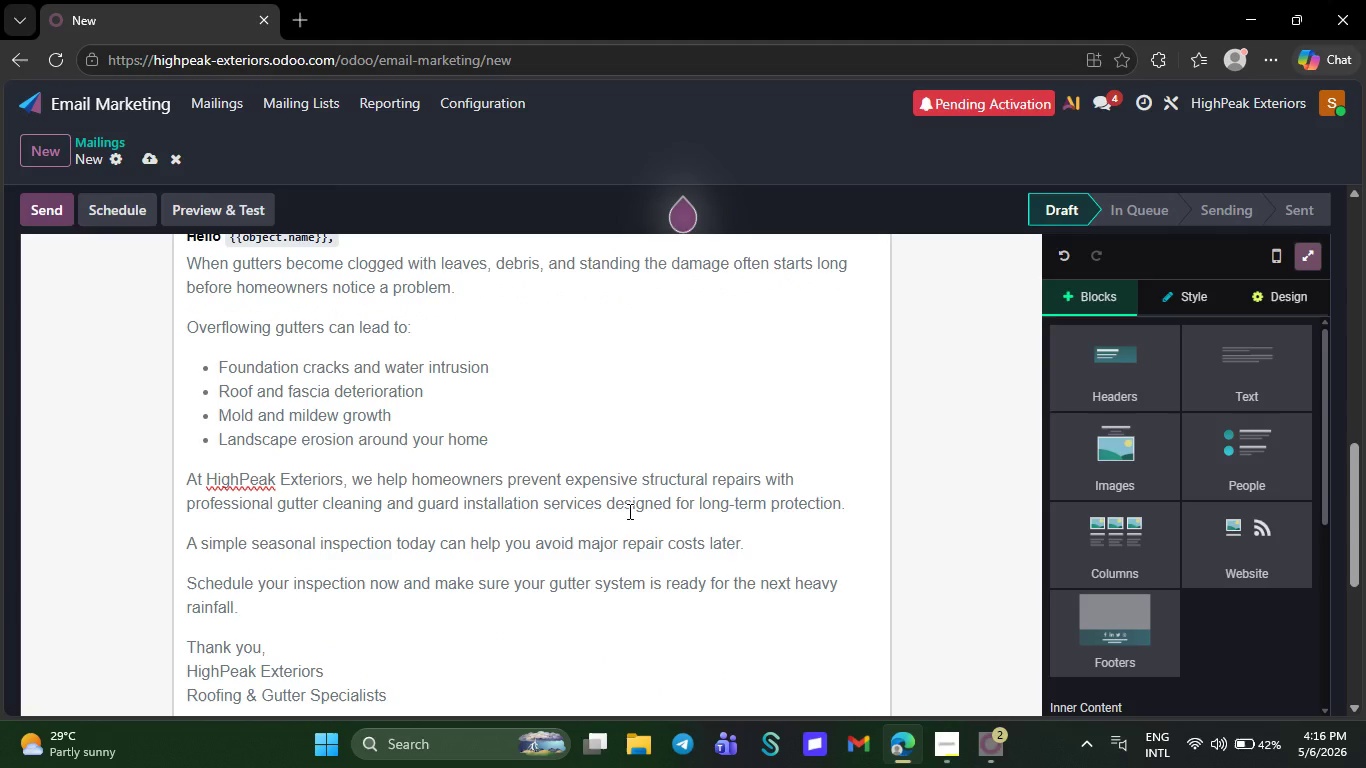 
left_click_drag(start_coordinate=[1186, 664], to_coordinate=[808, 593])
 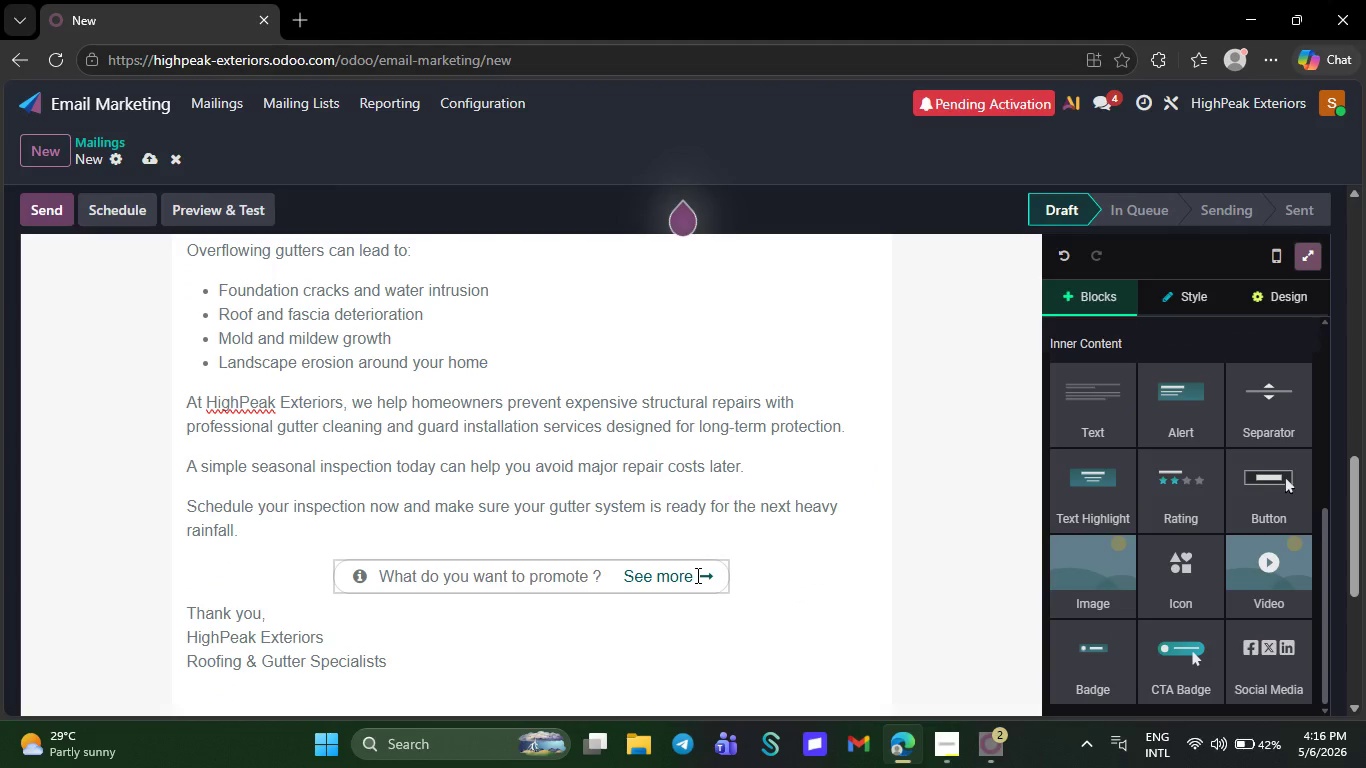 
left_click([692, 575])
 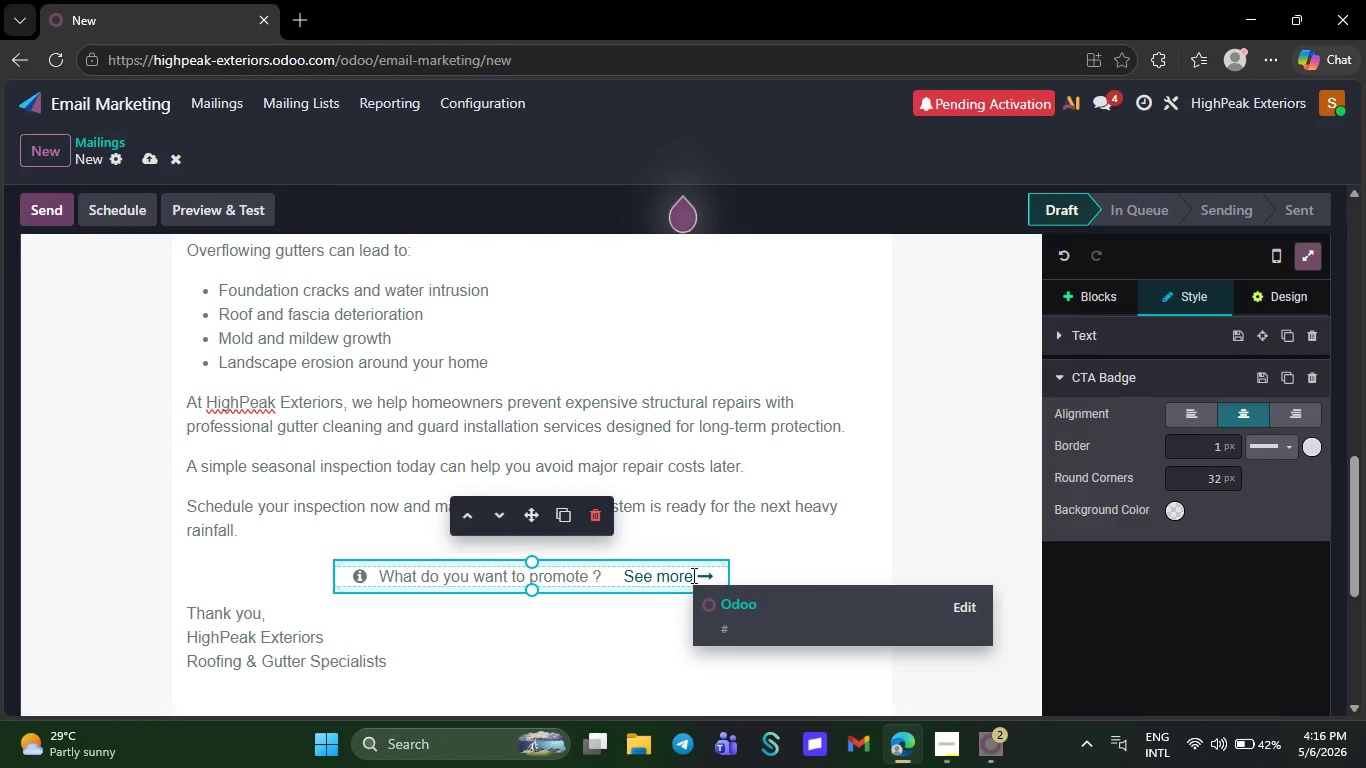 
key(Backspace)
 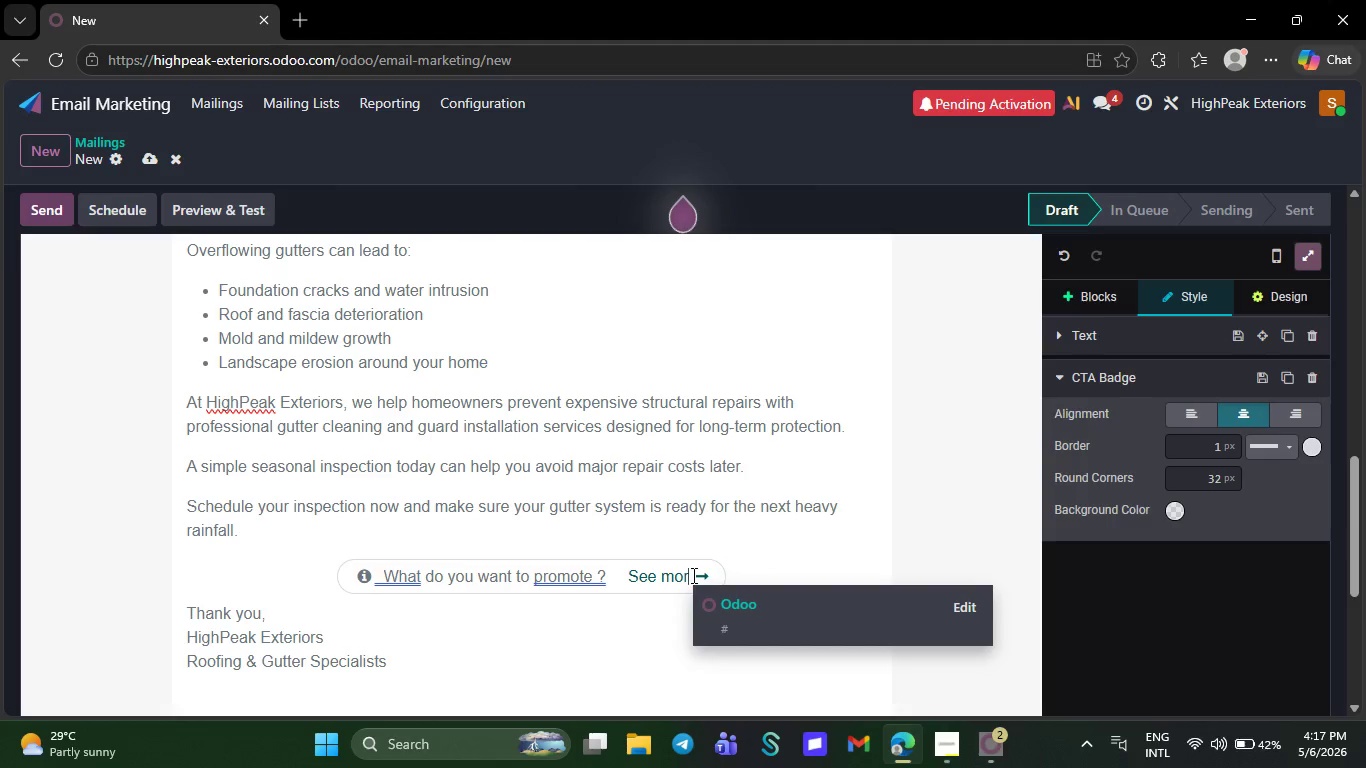 
key(Backspace)
 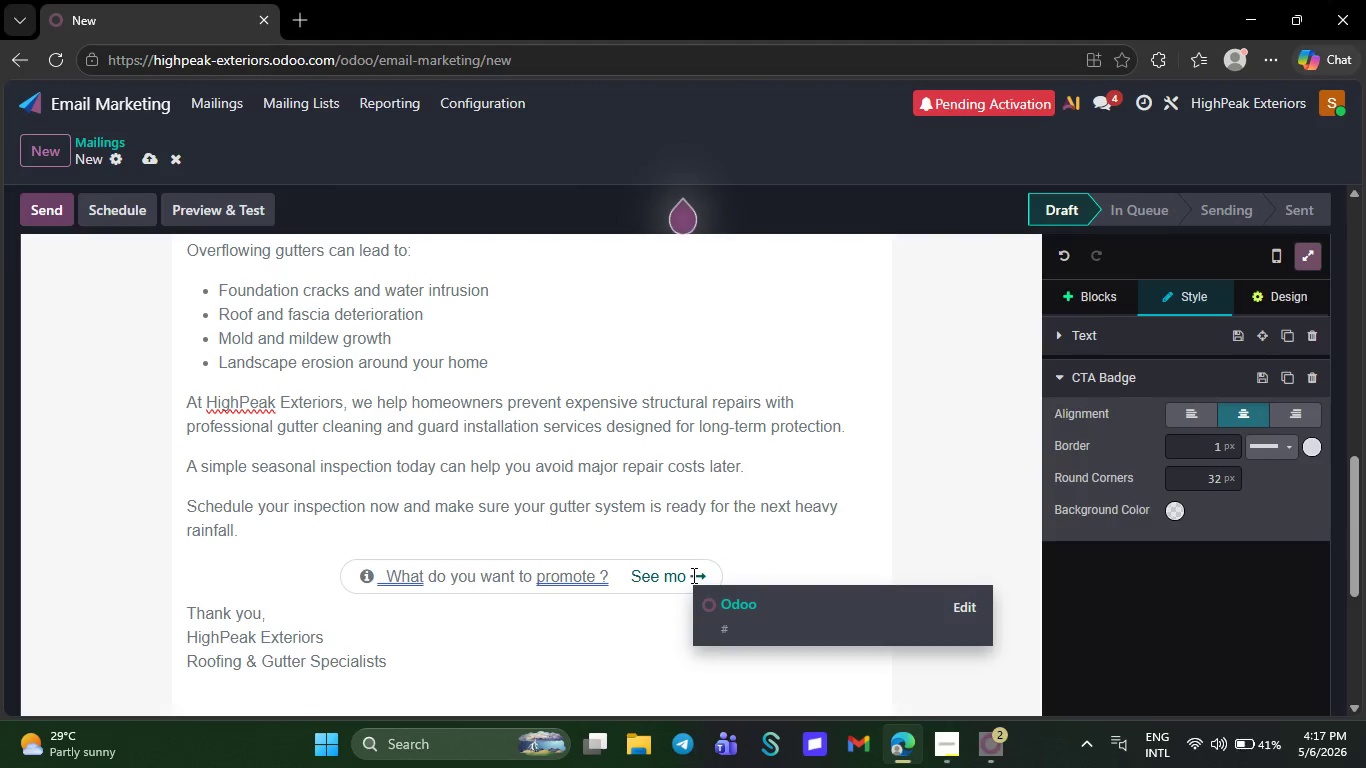 
key(Backspace)
 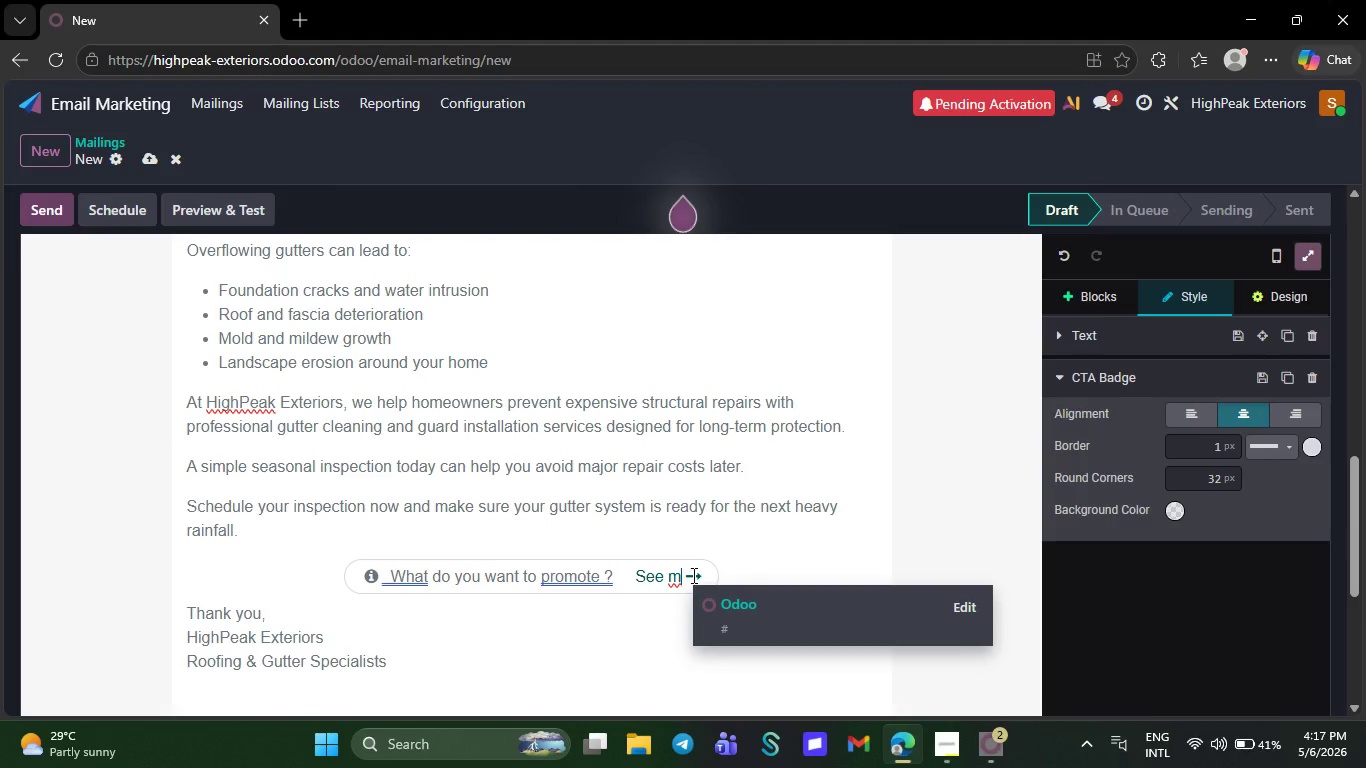 
key(Backspace)
 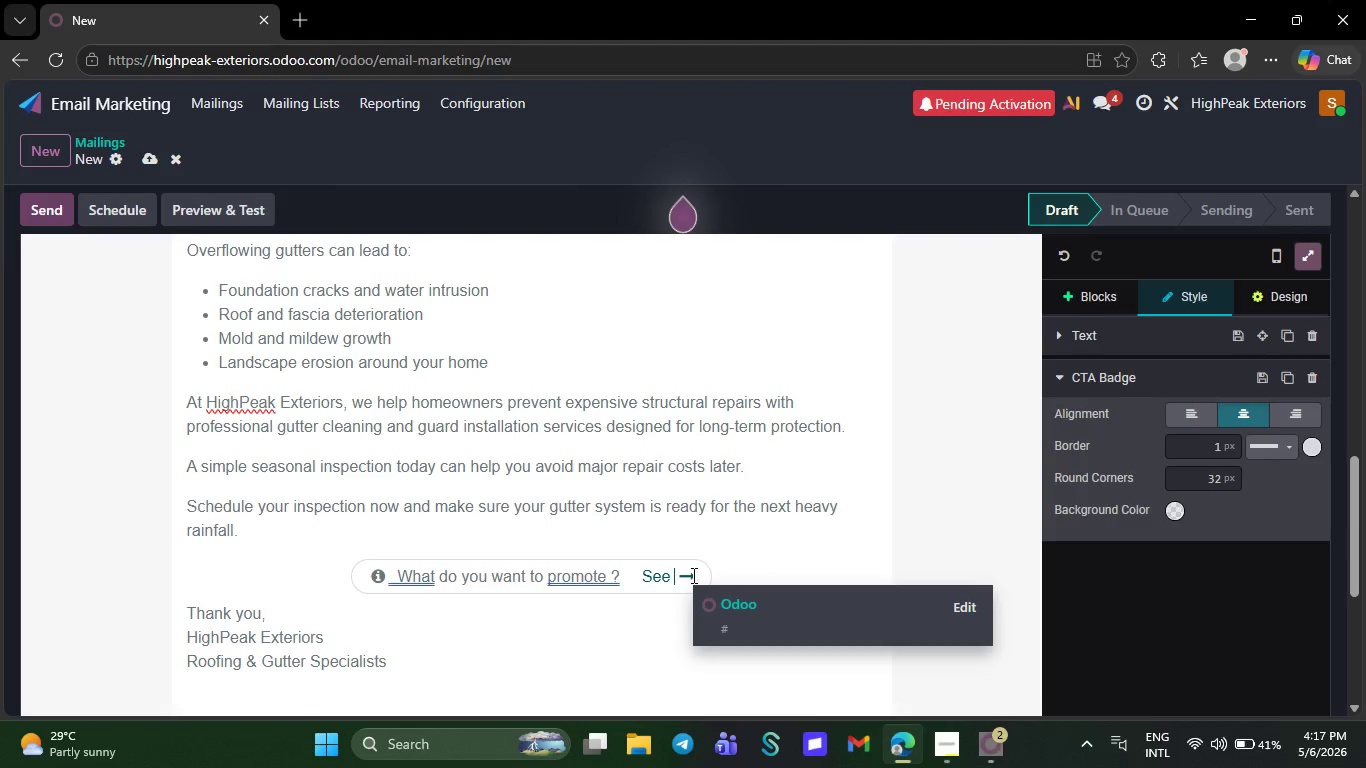 
key(Backspace)
 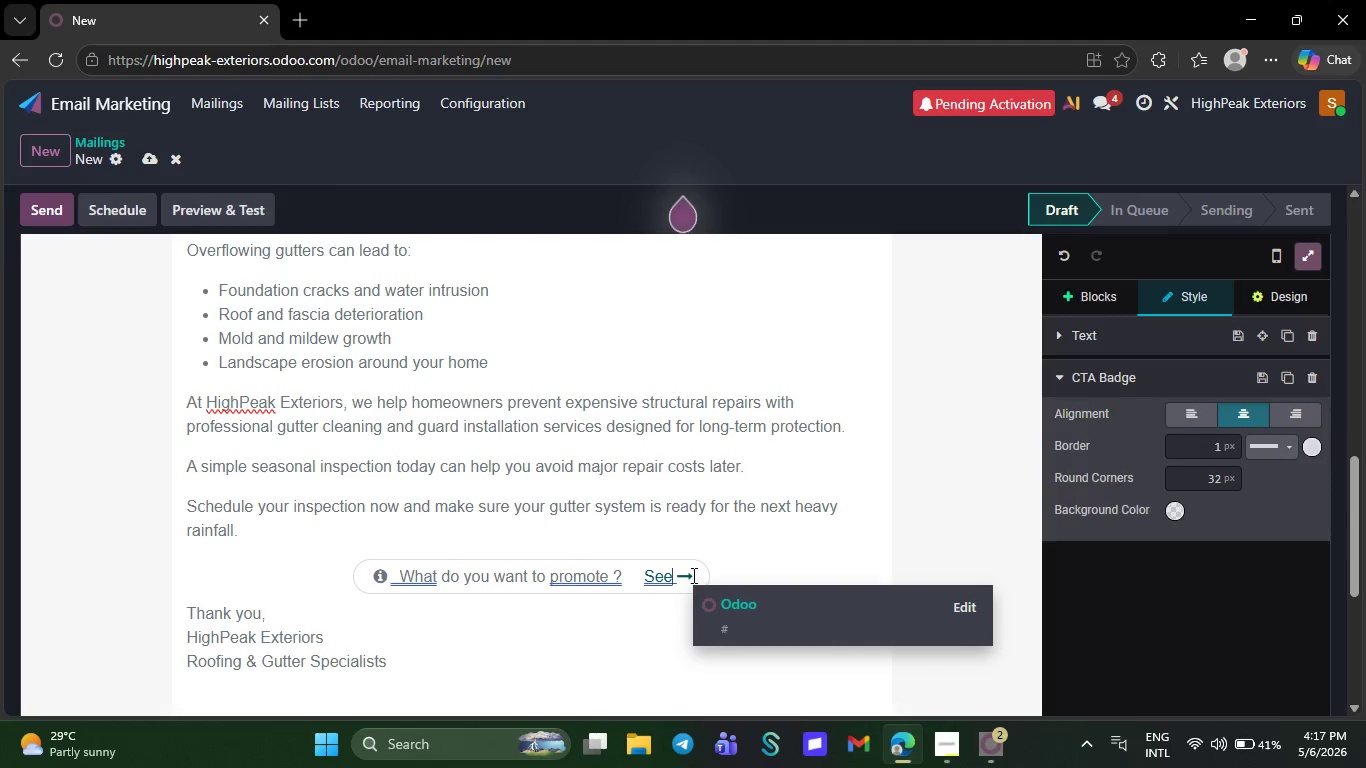 
key(Backspace)
 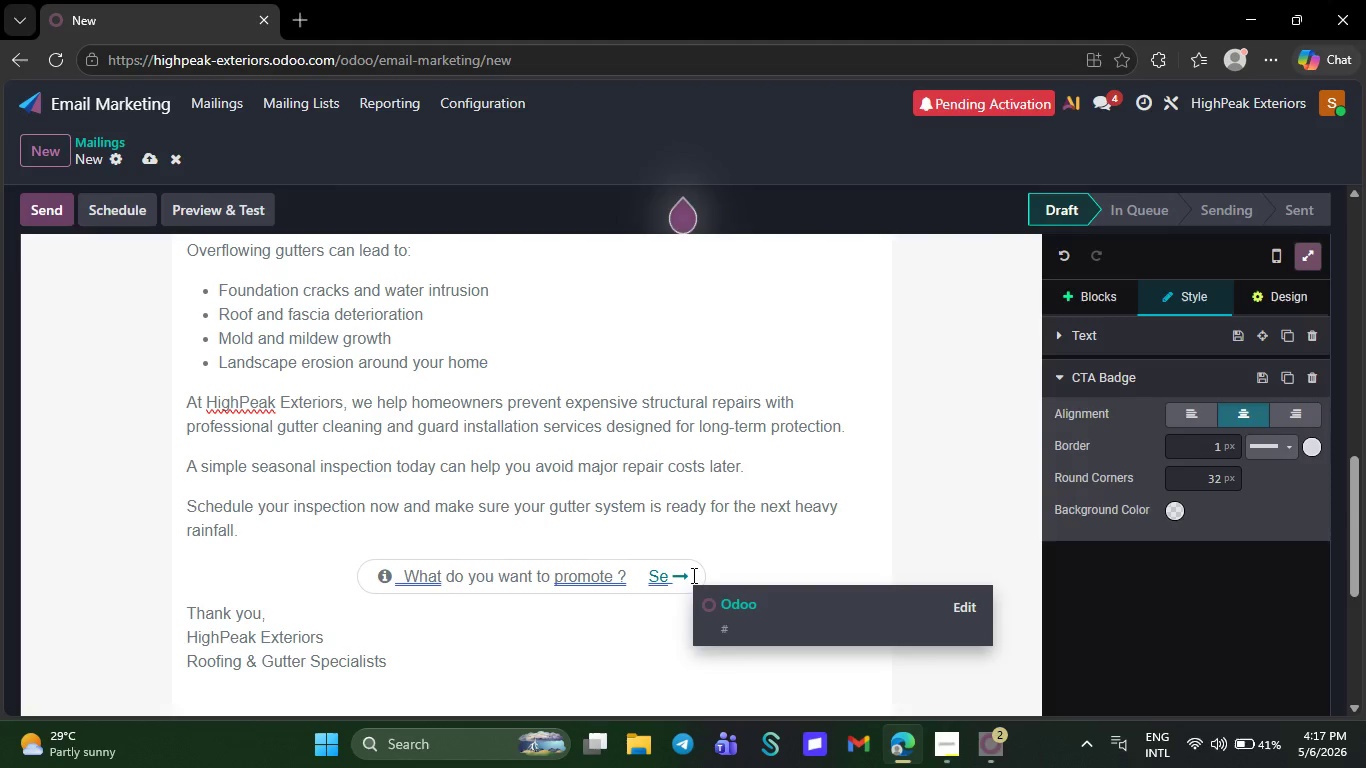 
key(Backspace)
 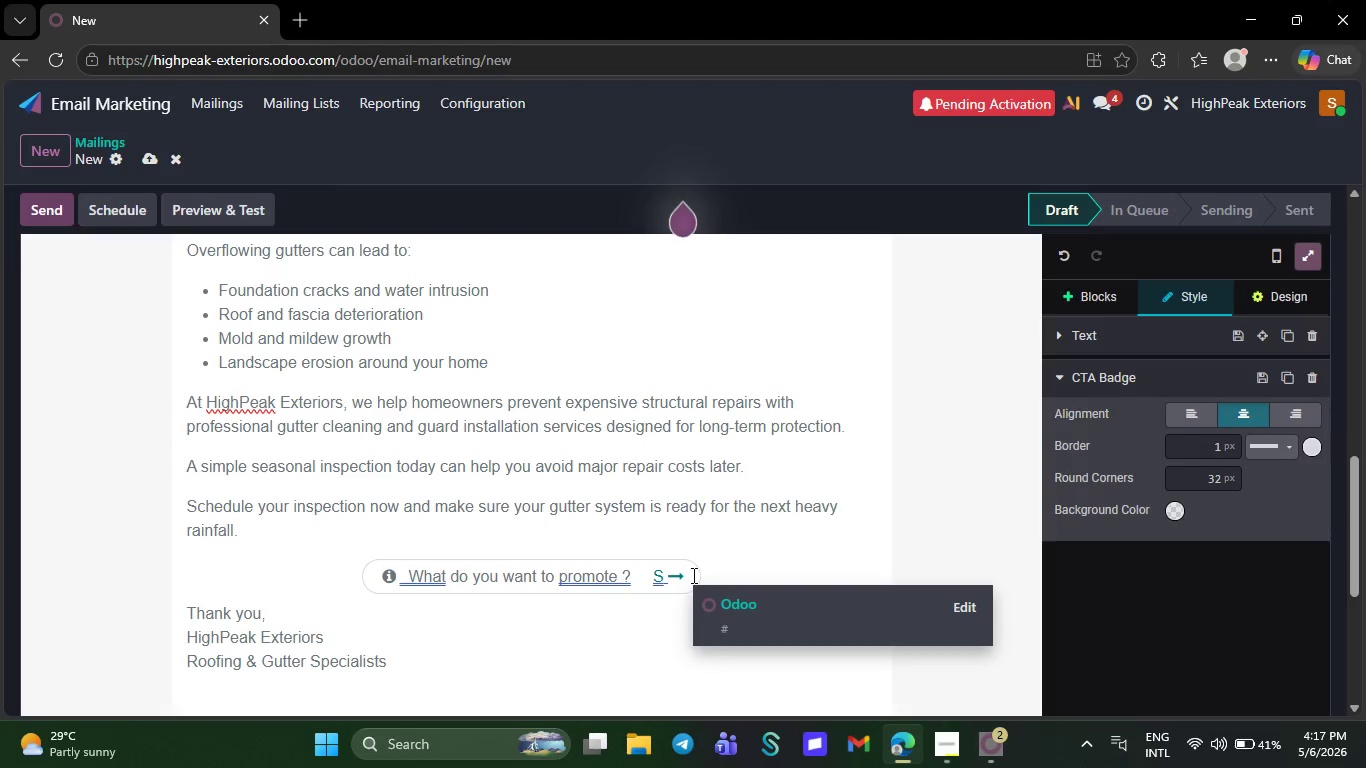 
key(Backspace)
 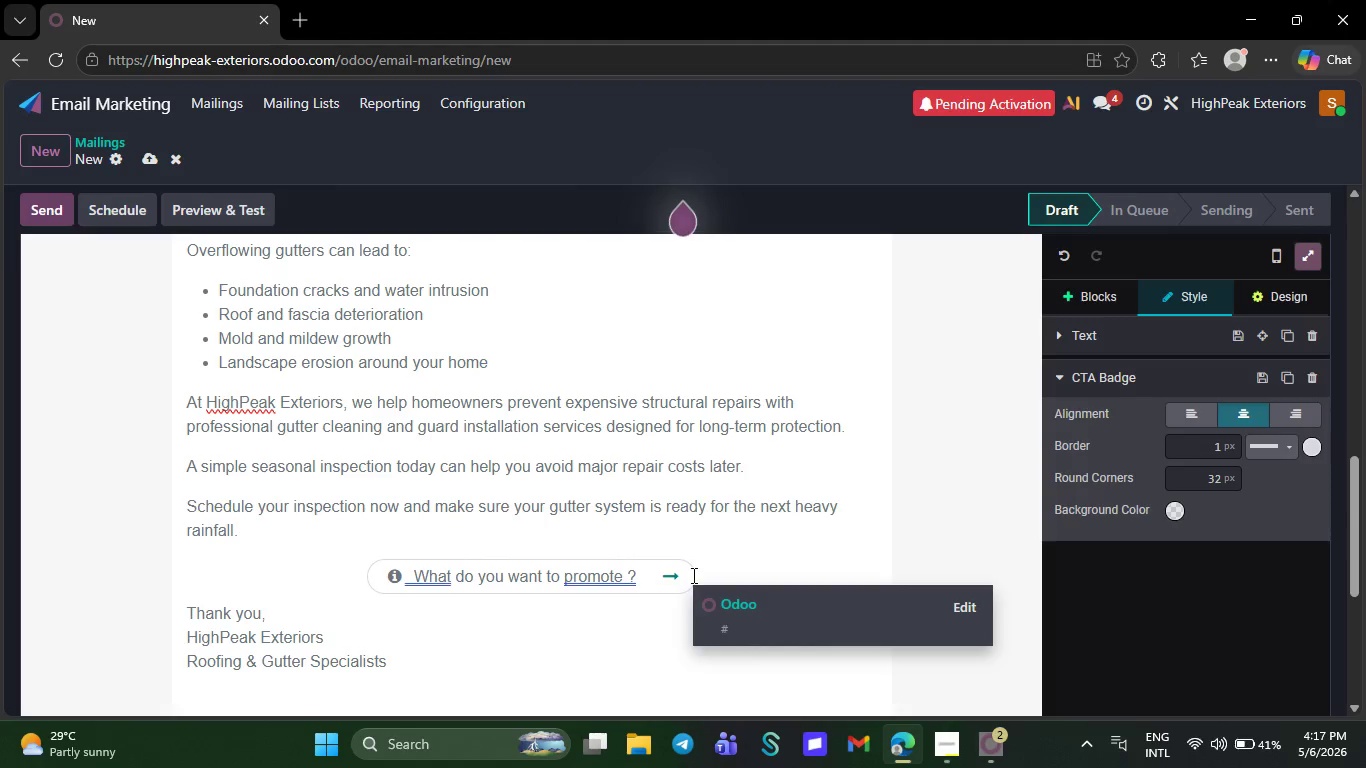 
key(Backspace)
 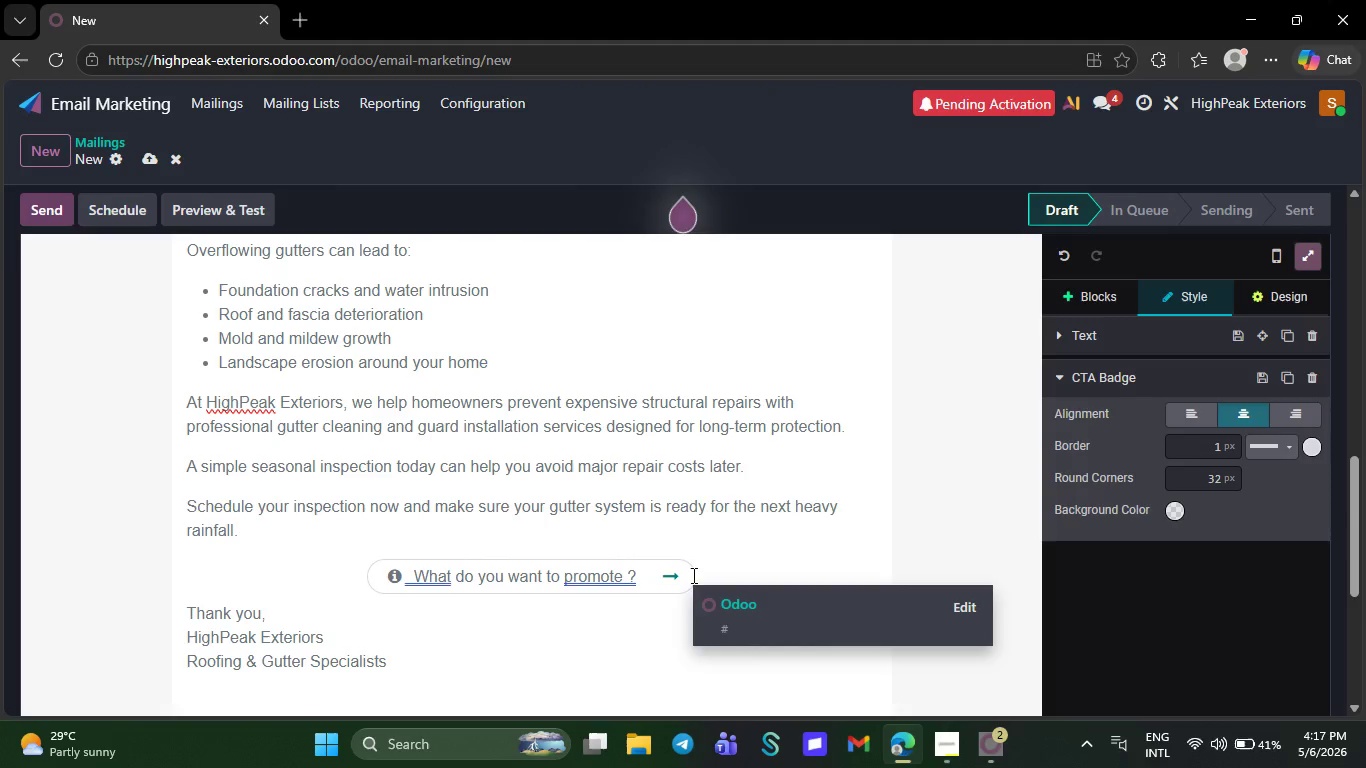 
key(ArrowLeft)
 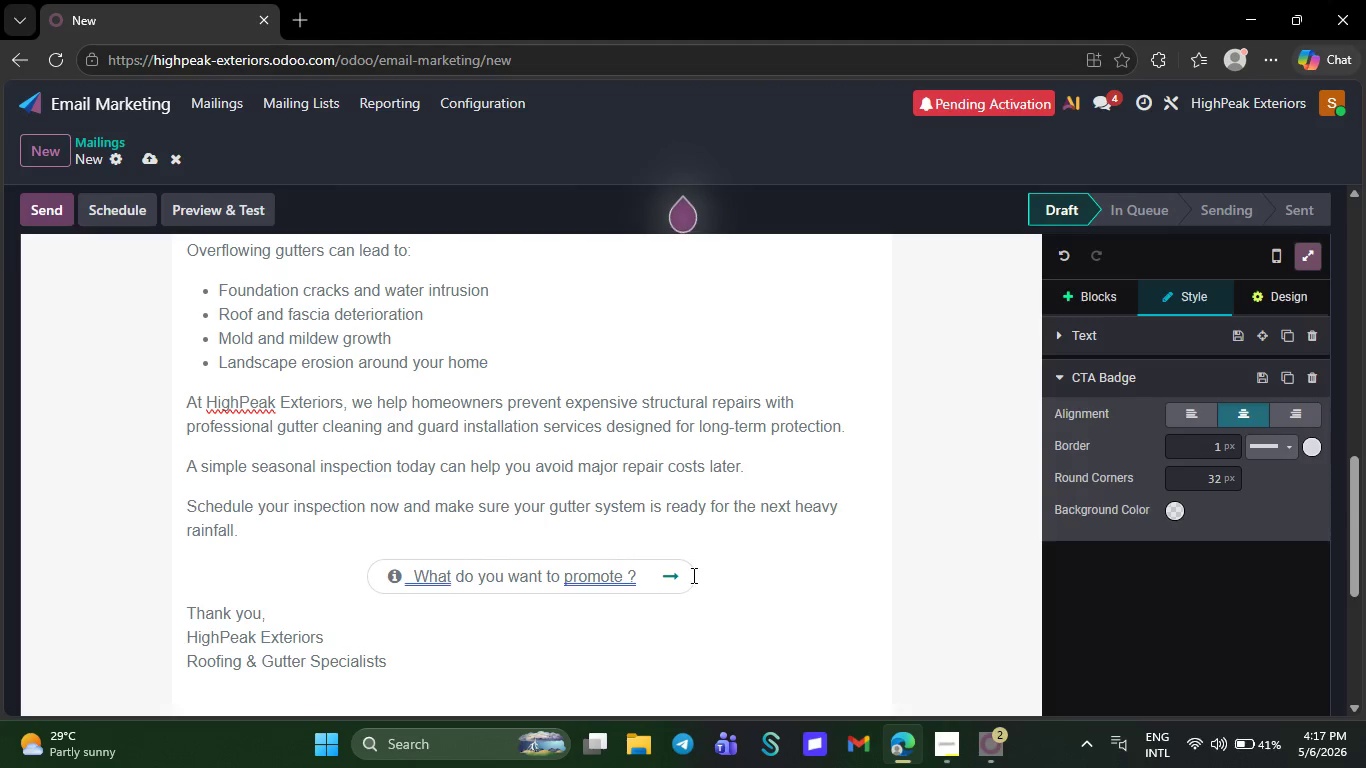 
key(Backspace)
key(Backspace)
key(Backspace)
key(Backspace)
key(Backspace)
key(Backspace)
key(Backspace)
key(Backspace)
key(Backspace)
key(Backspace)
key(Backspace)
key(Backspace)
key(Backspace)
key(Backspace)
key(Backspace)
key(Backspace)
key(Backspace)
key(Backspace)
key(Backspace)
key(Backspace)
key(Backspace)
key(Backspace)
key(Backspace)
key(Backspace)
key(Backspace)
key(Backspace)
key(Backspace)
key(Backspace)
key(Backspace)
key(Backspace)
key(Backspace)
key(Backspace)
key(Backspace)
key(Backspace)
key(Backspace)
key(Backspace)
type( Bookm)
key(Backspace)
type( a Free Inspection)
 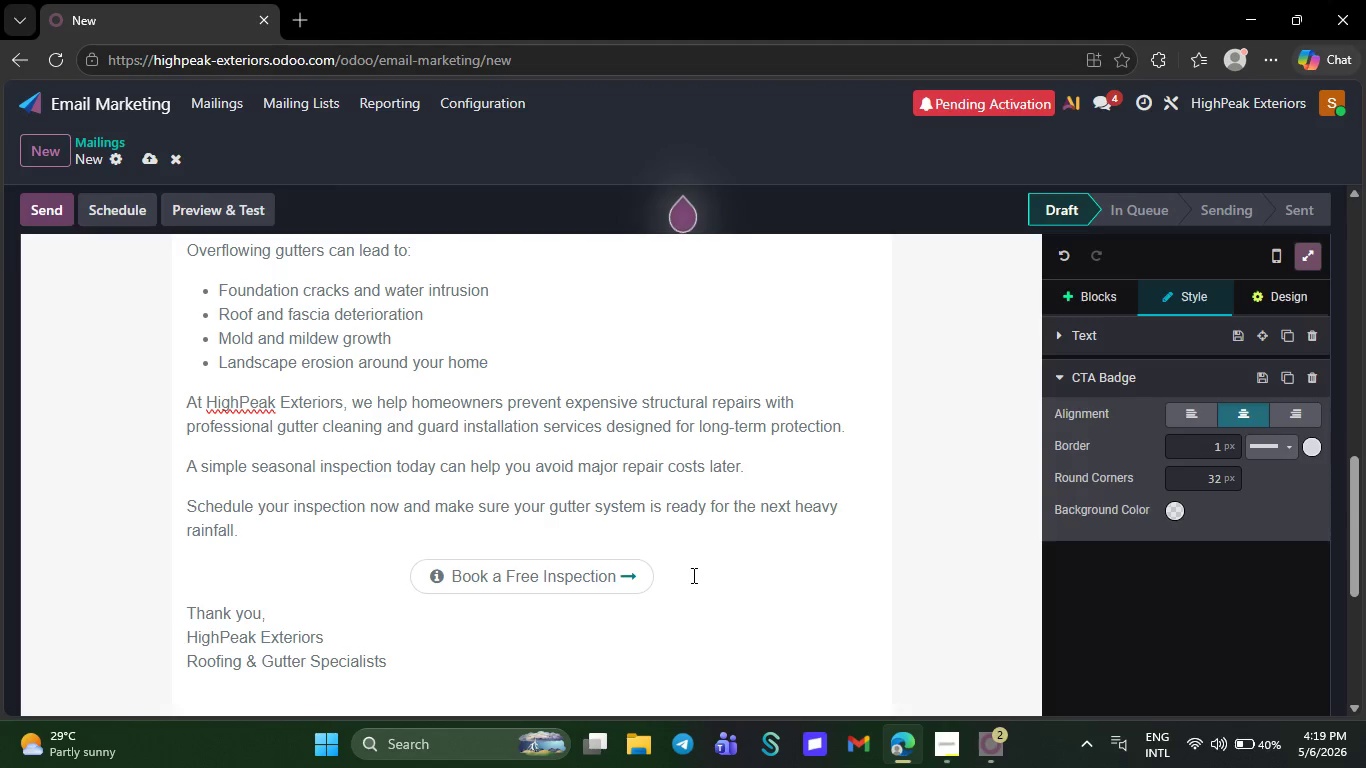 
wait(49.26)
 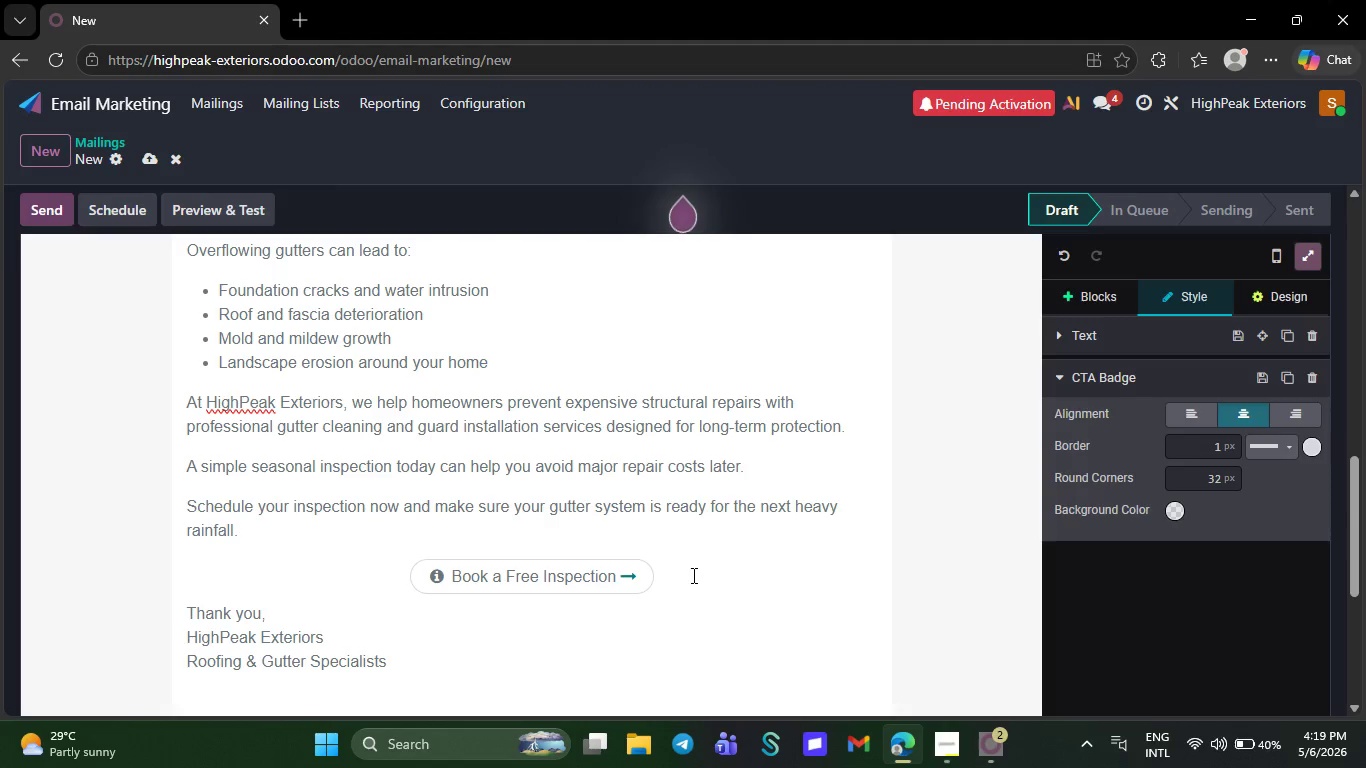 
mouse_move([536, 621])
 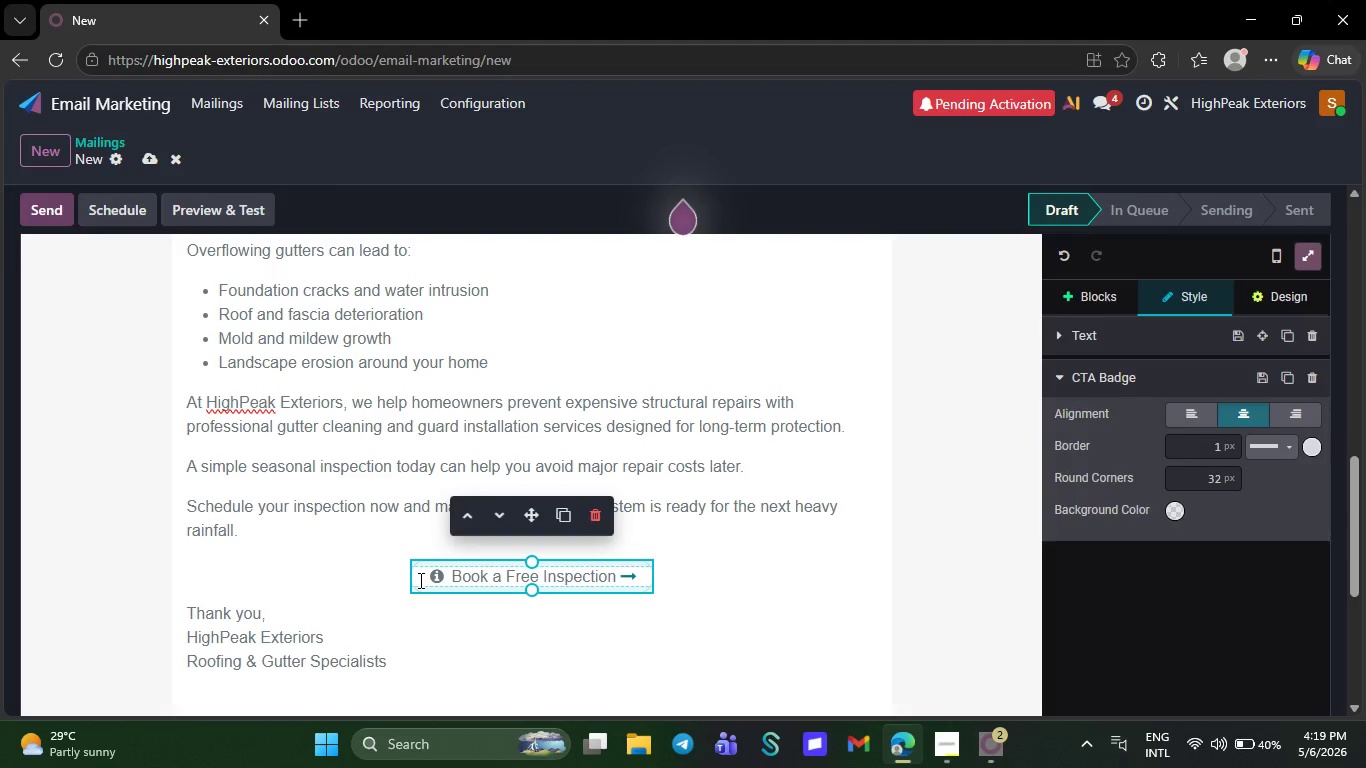 
left_click([419, 580])
 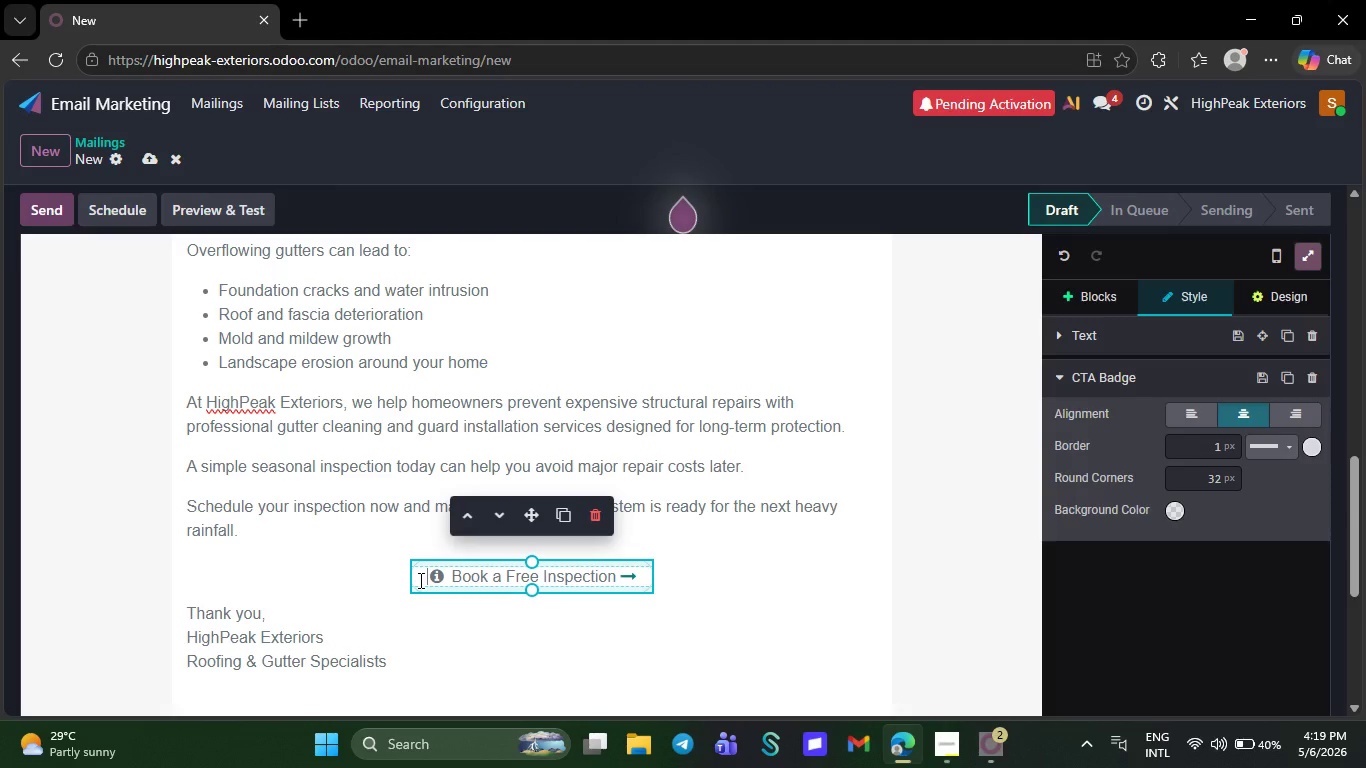 
left_click_drag(start_coordinate=[419, 580], to_coordinate=[659, 580])
 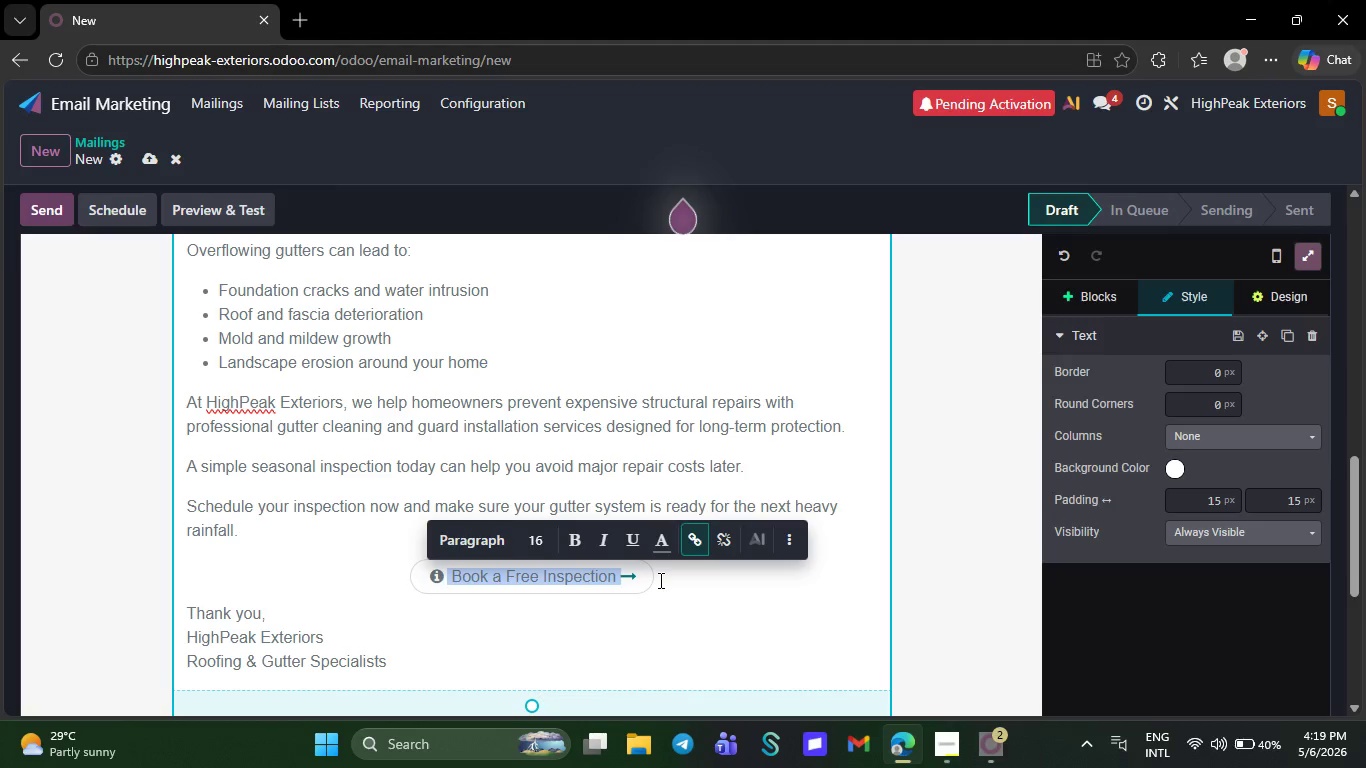 
wait(5.72)
 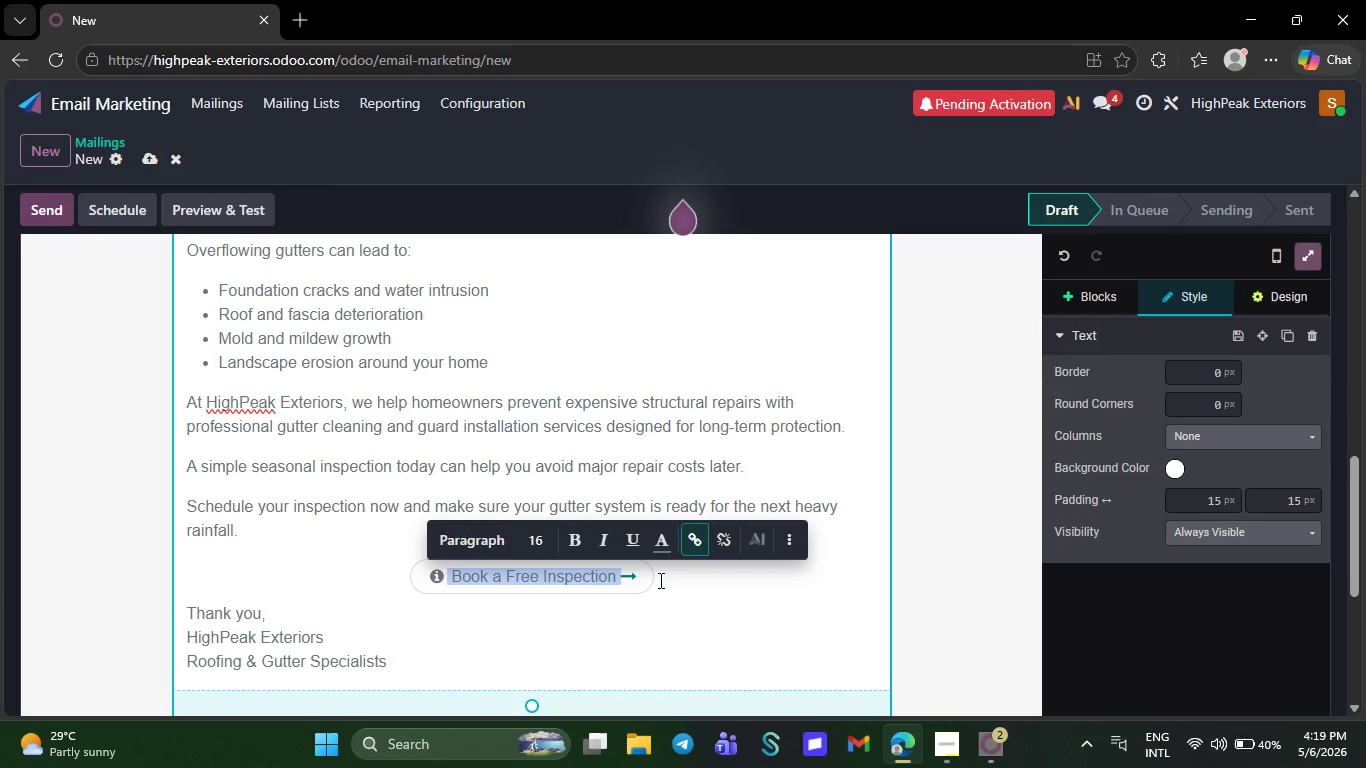 
left_click([577, 536])
 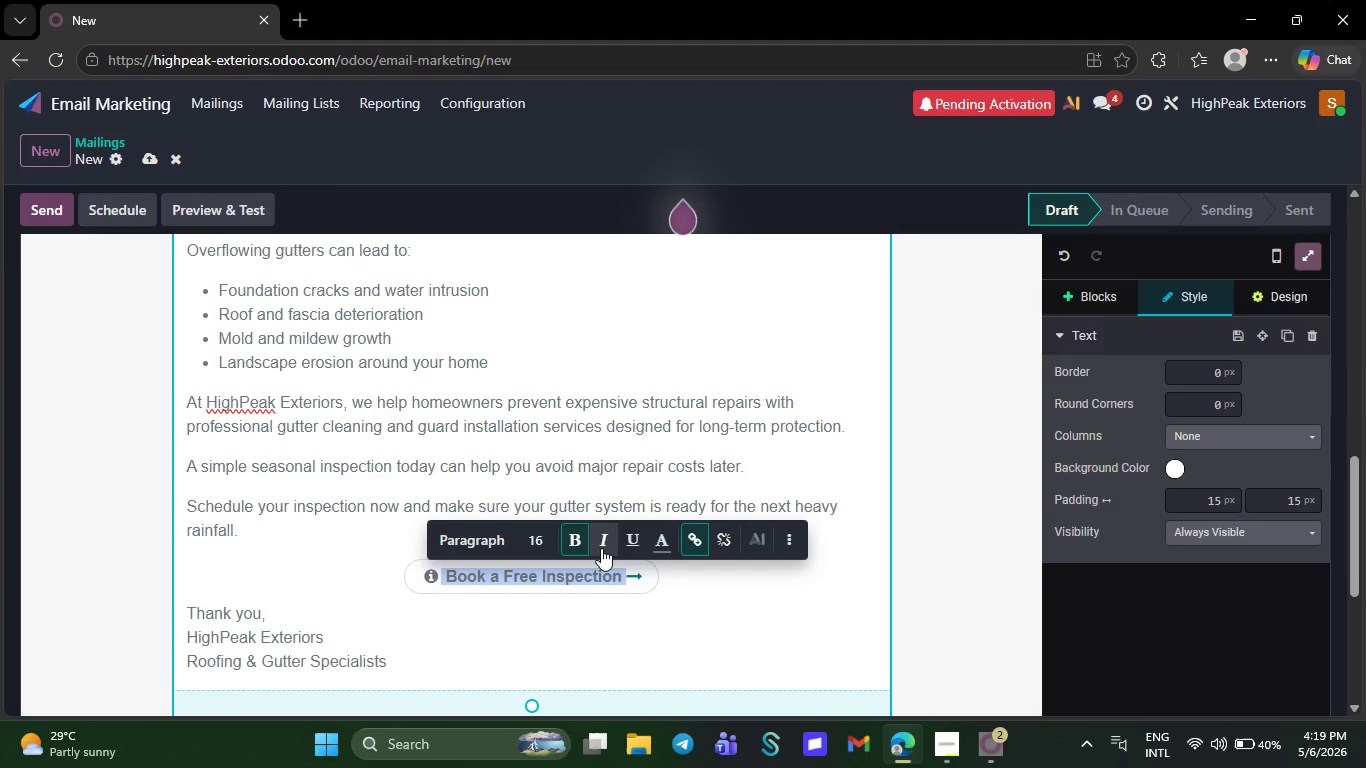 
left_click([601, 548])
 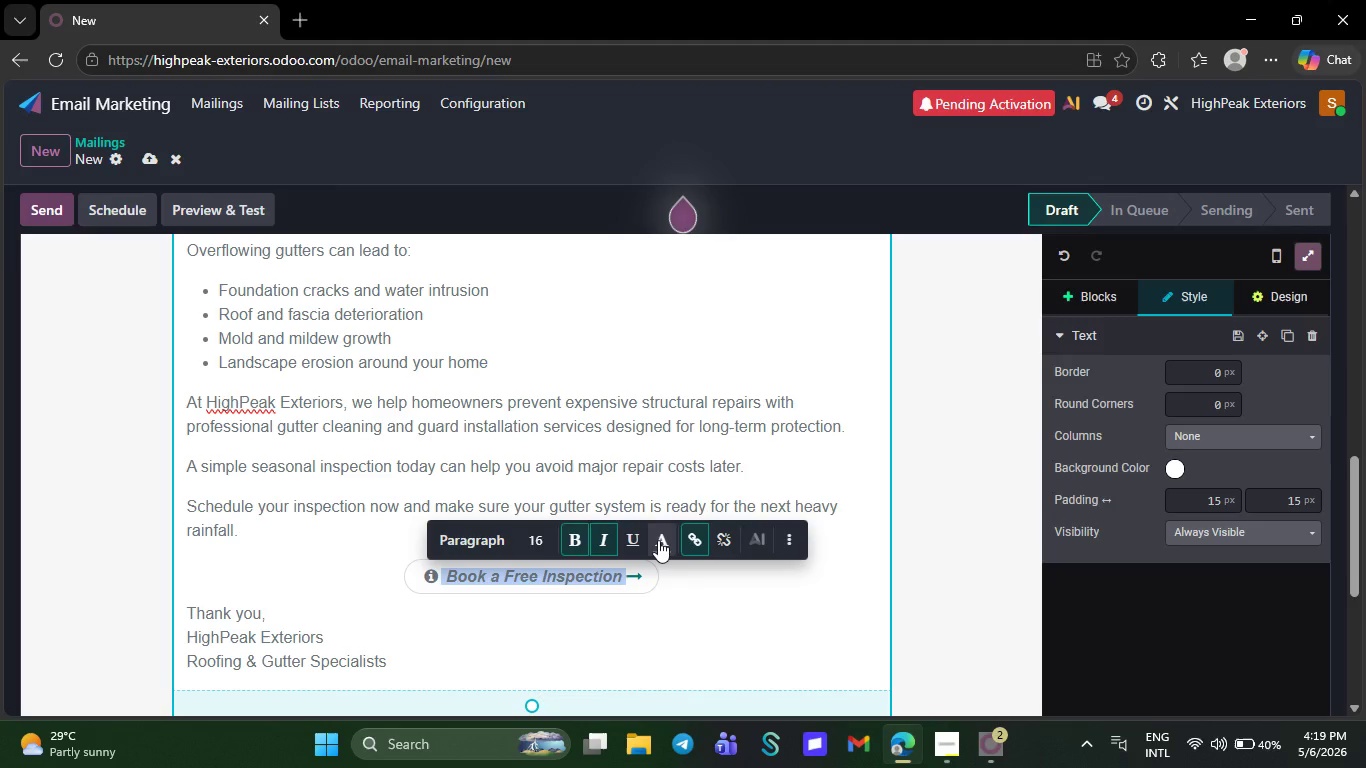 
left_click([661, 540])
 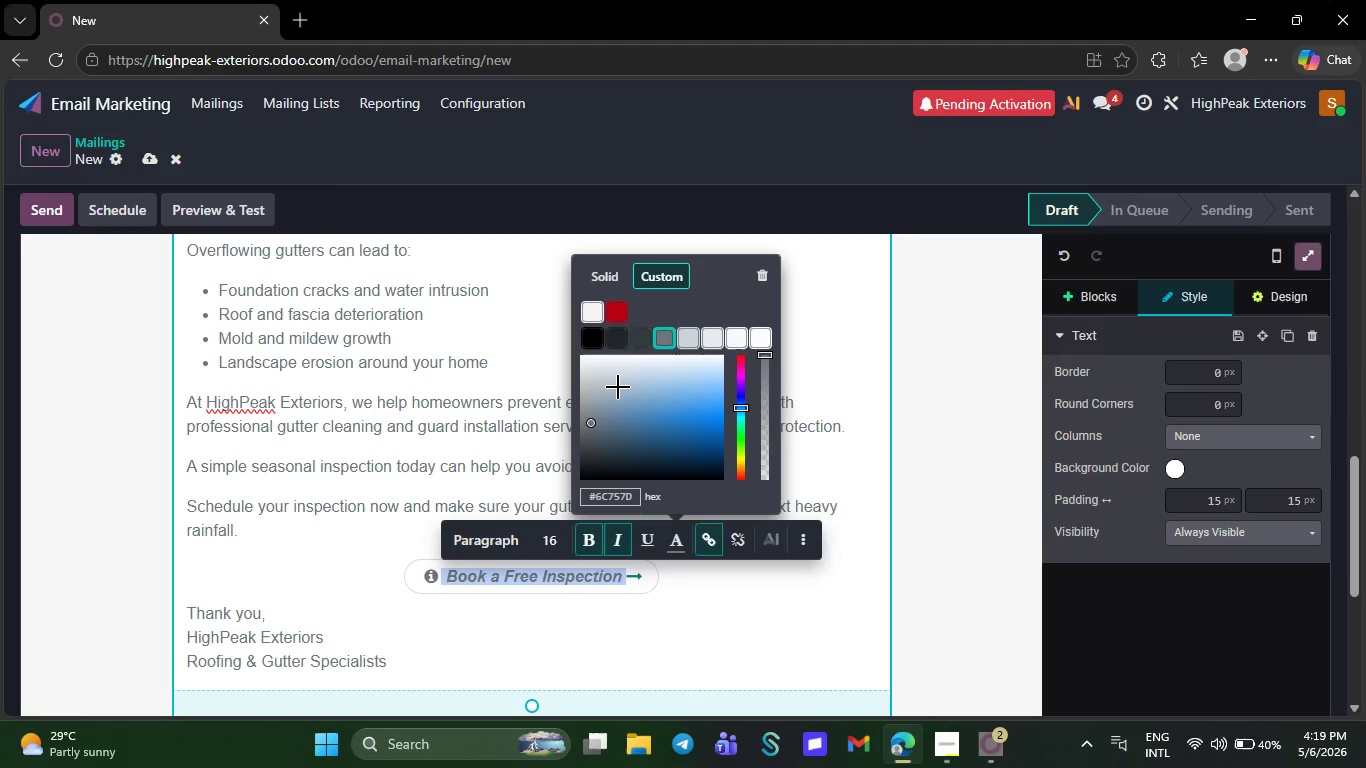 
wait(5.39)
 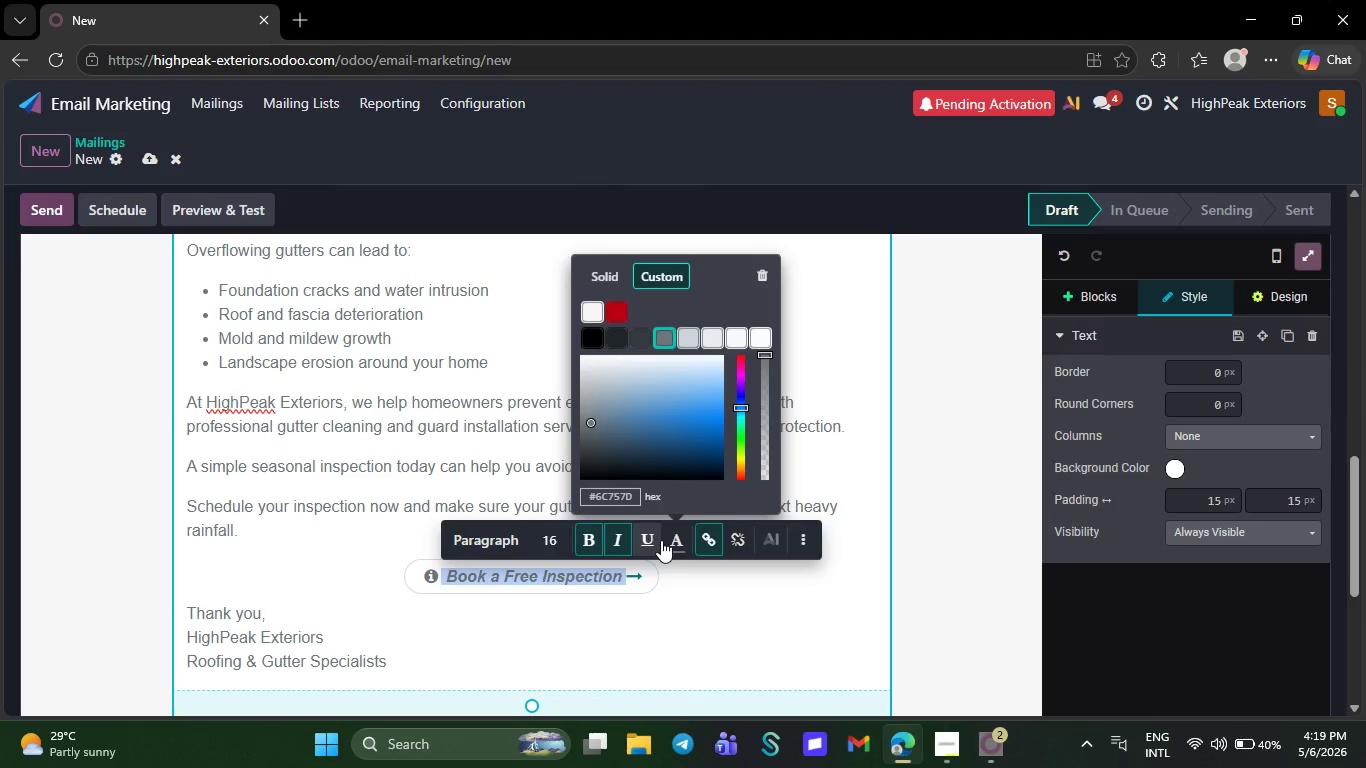 
left_click([593, 301])
 